 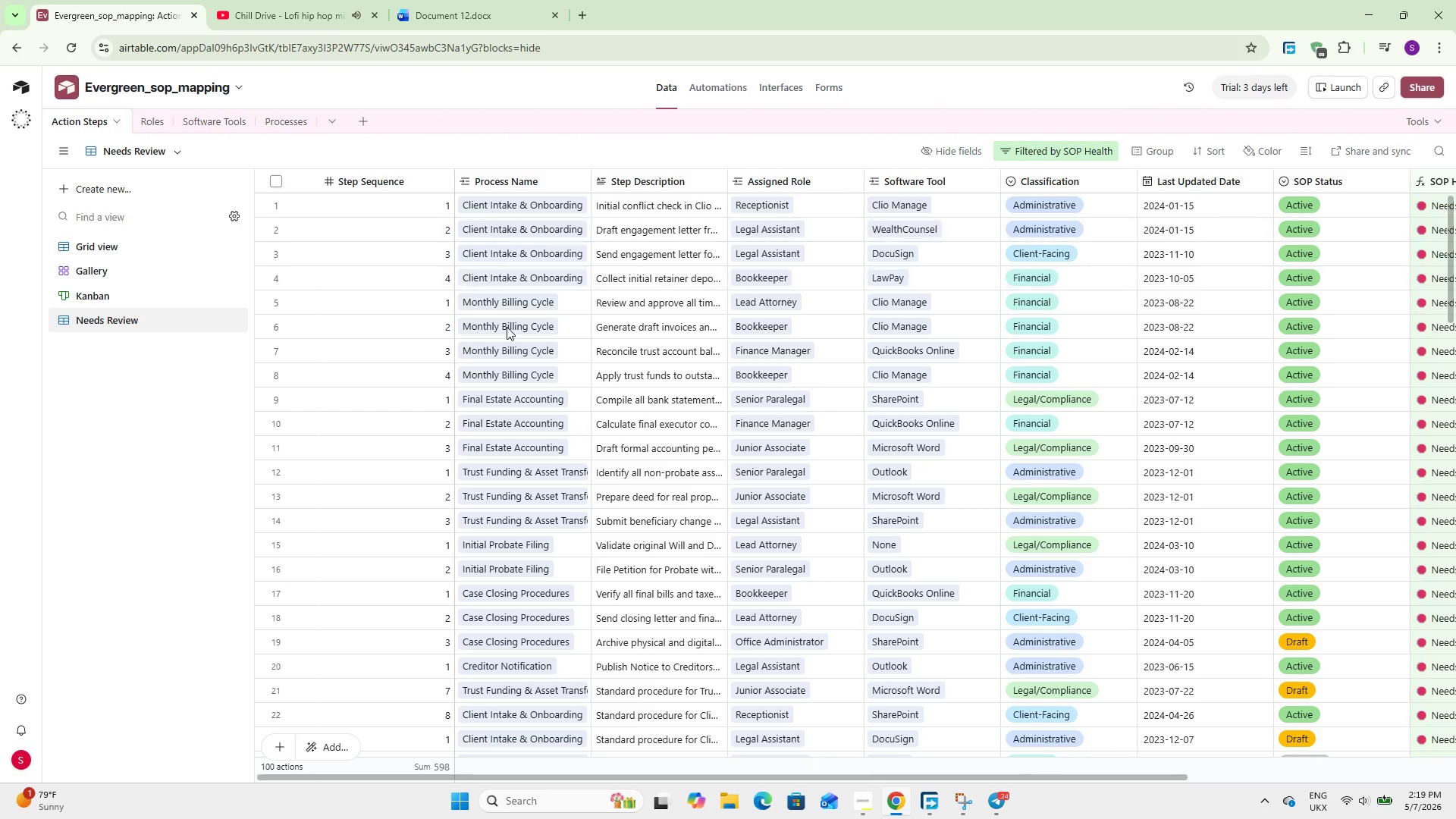 
mouse_move([124, 245])
 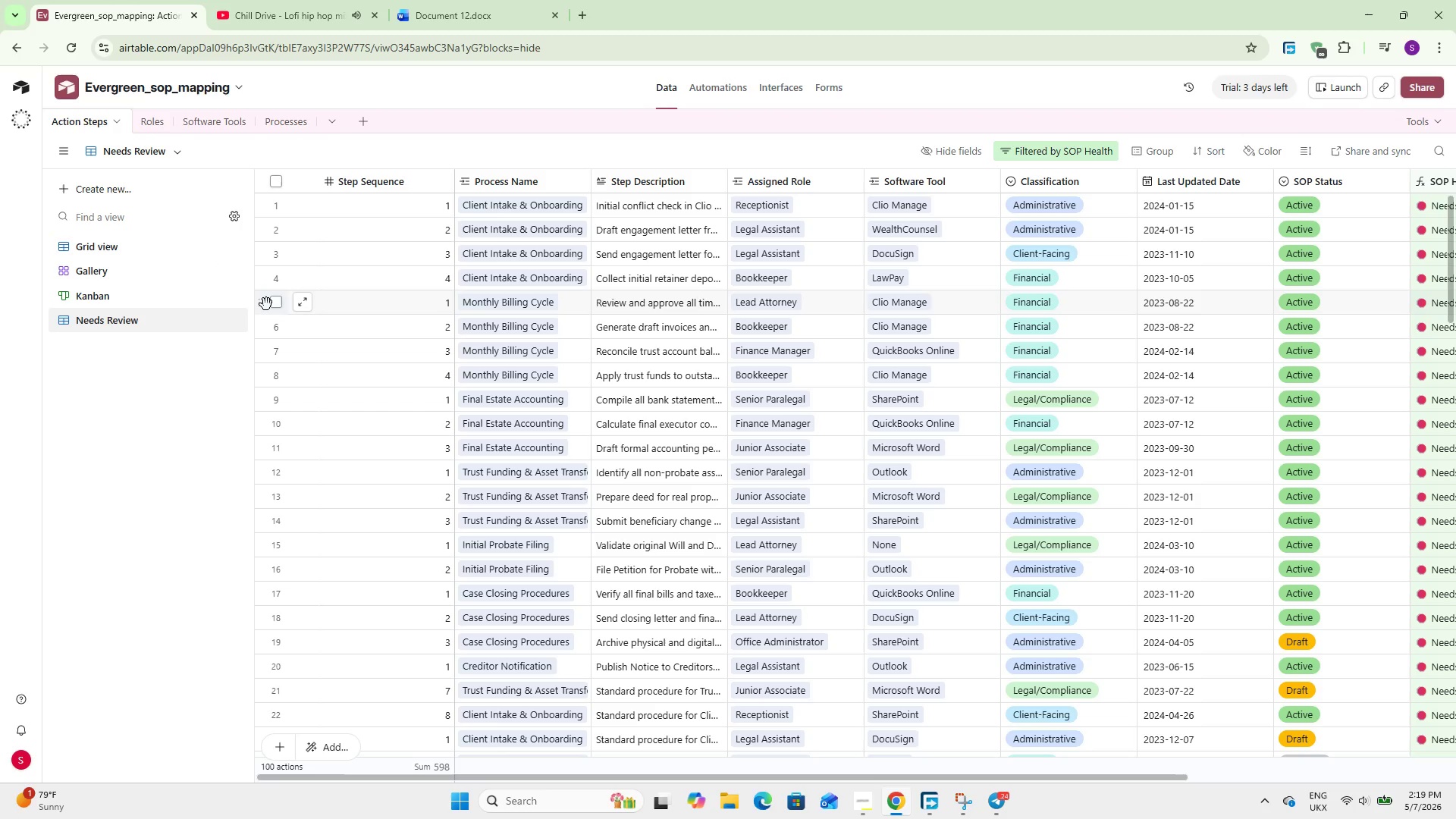 
wait(5.24)
 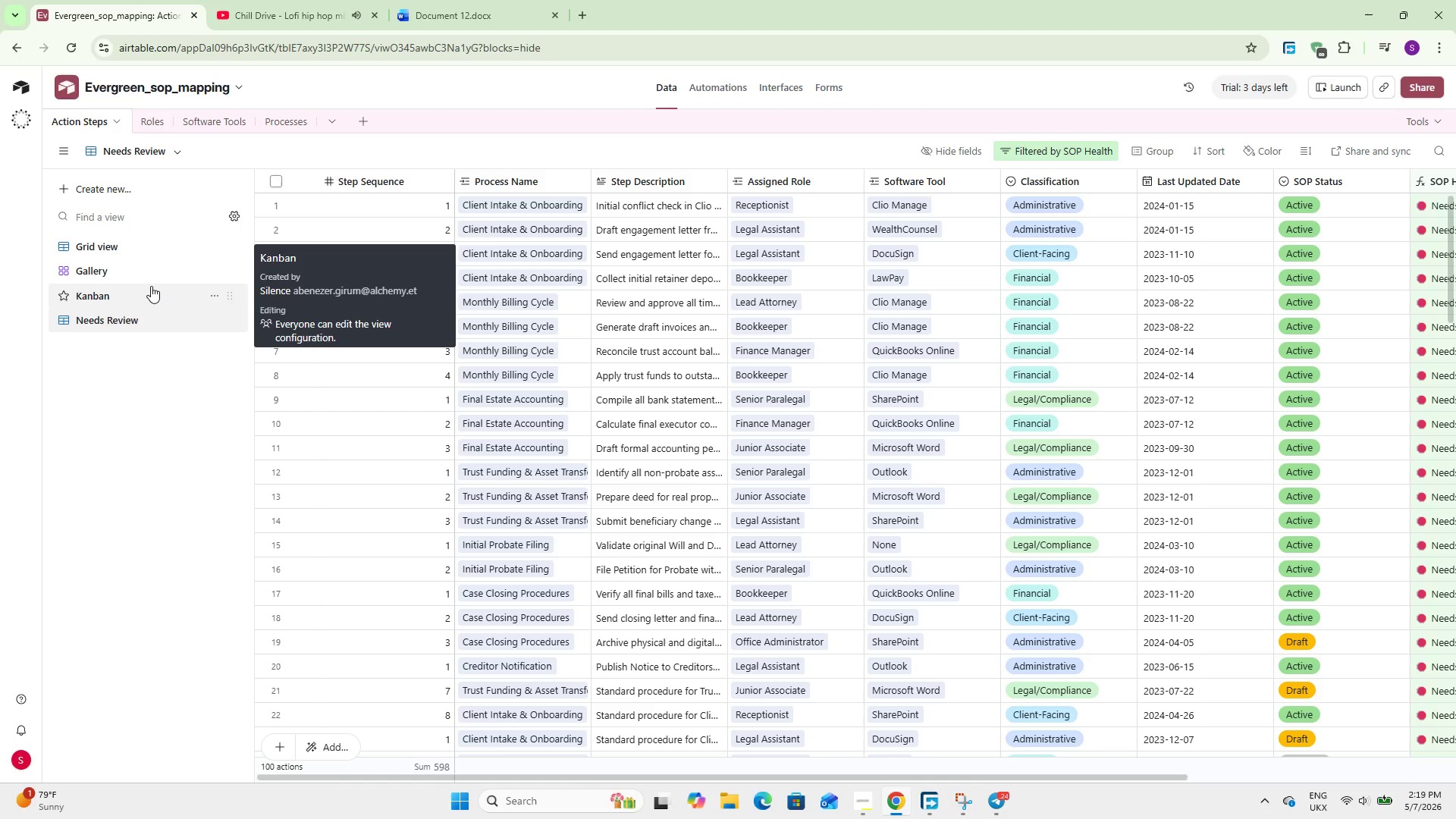 
left_click([1433, 85])
 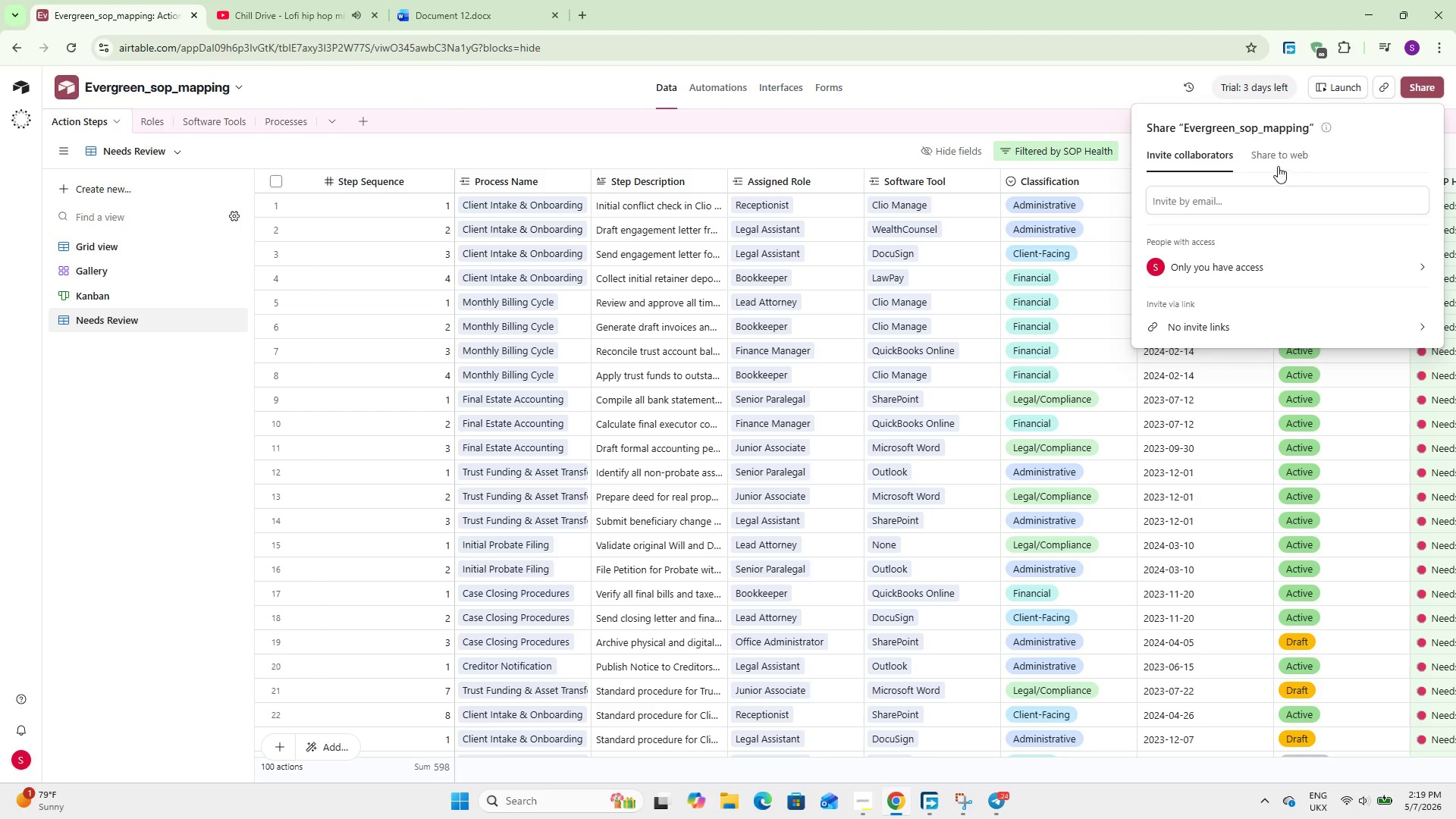 
left_click([1290, 146])
 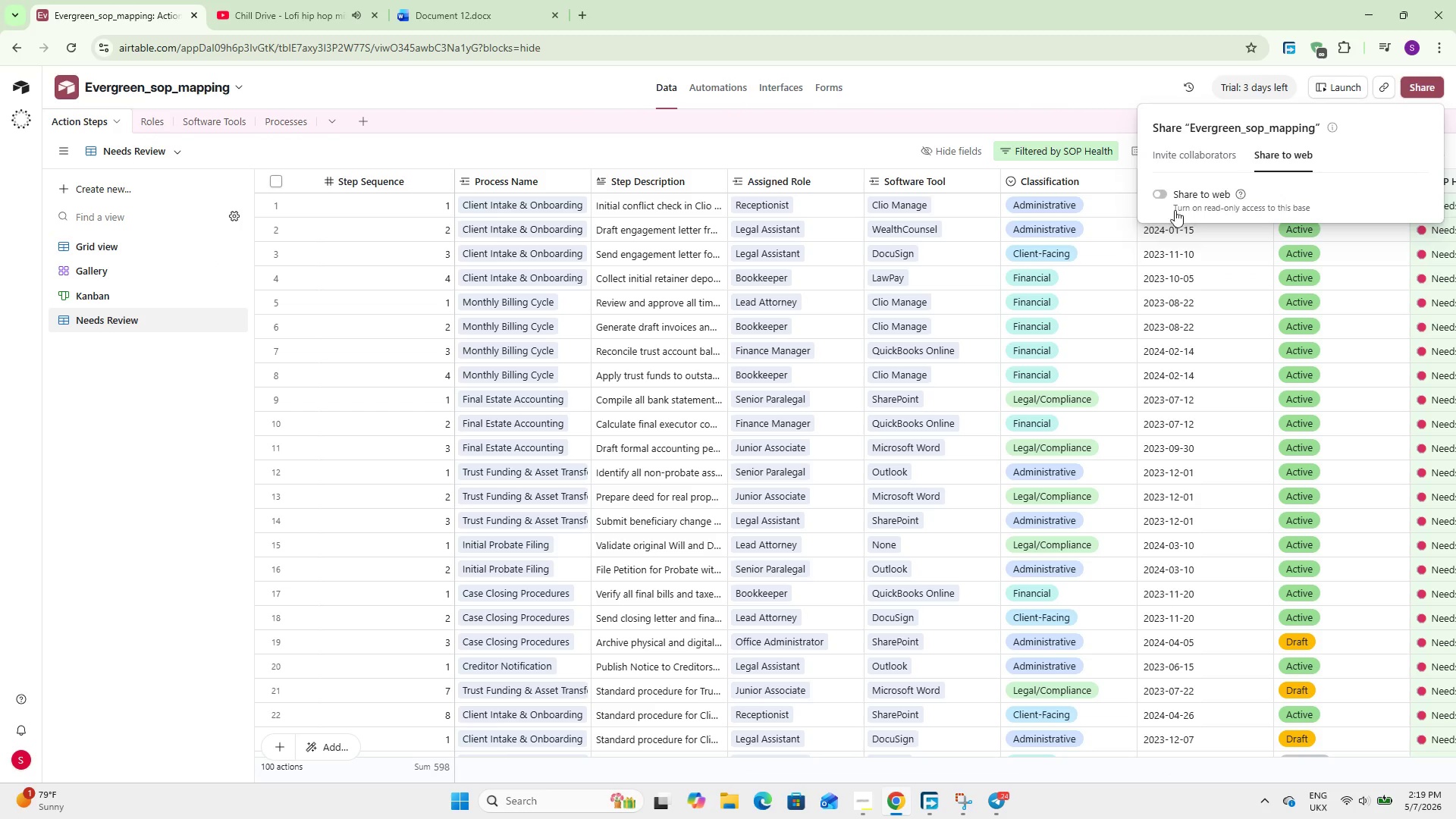 
left_click([1191, 198])
 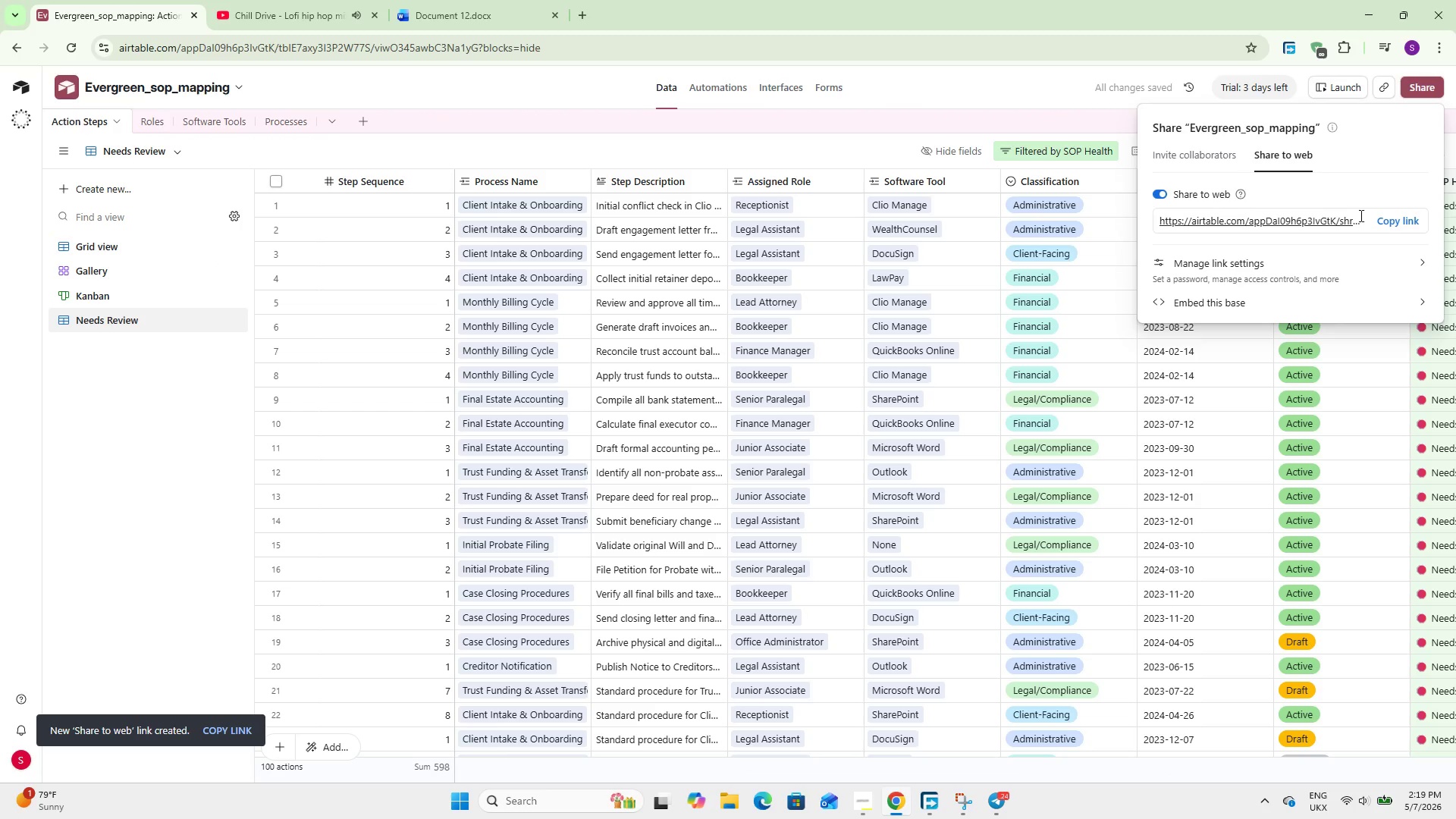 
left_click([1402, 218])
 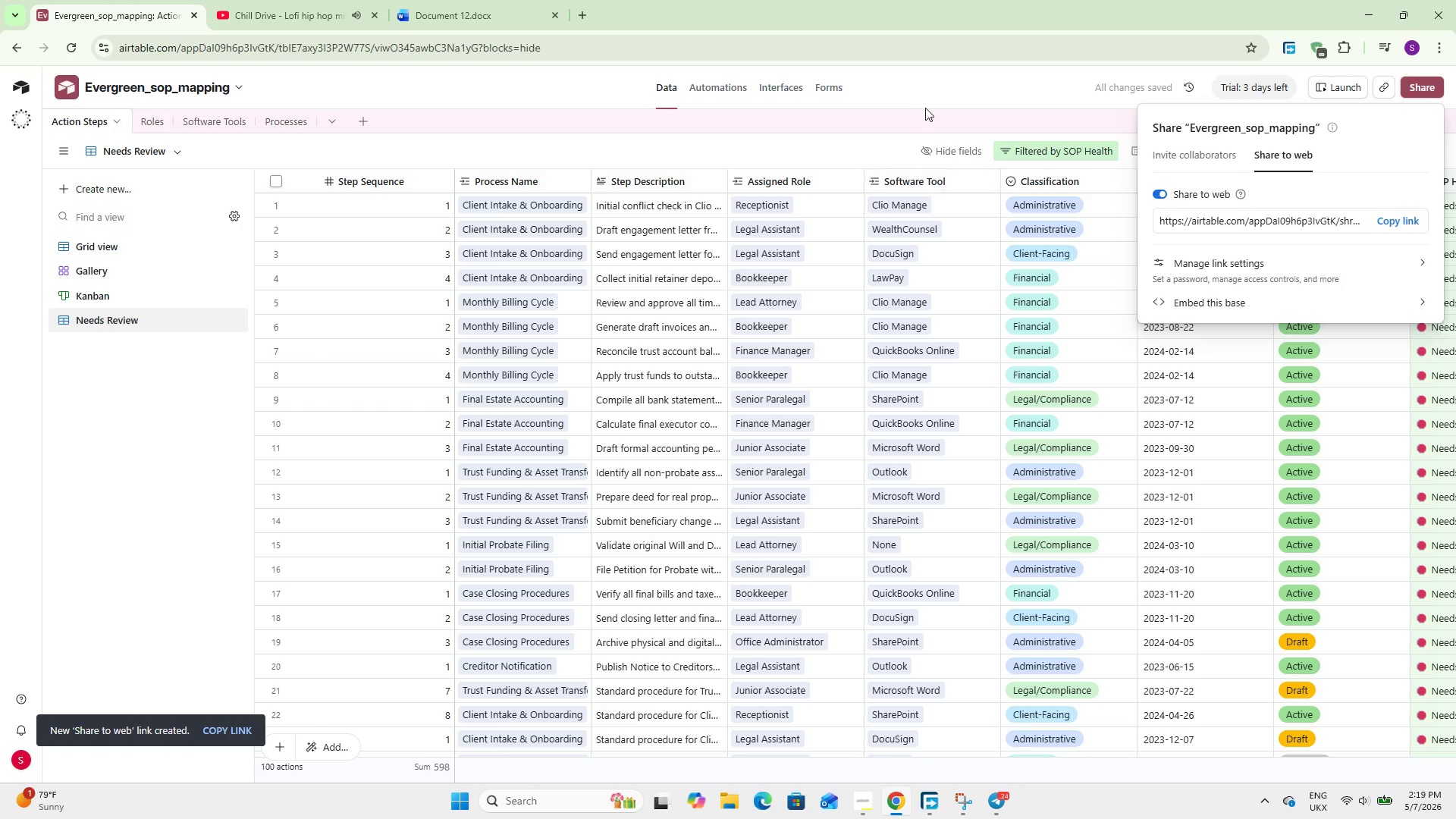 
left_click([928, 100])
 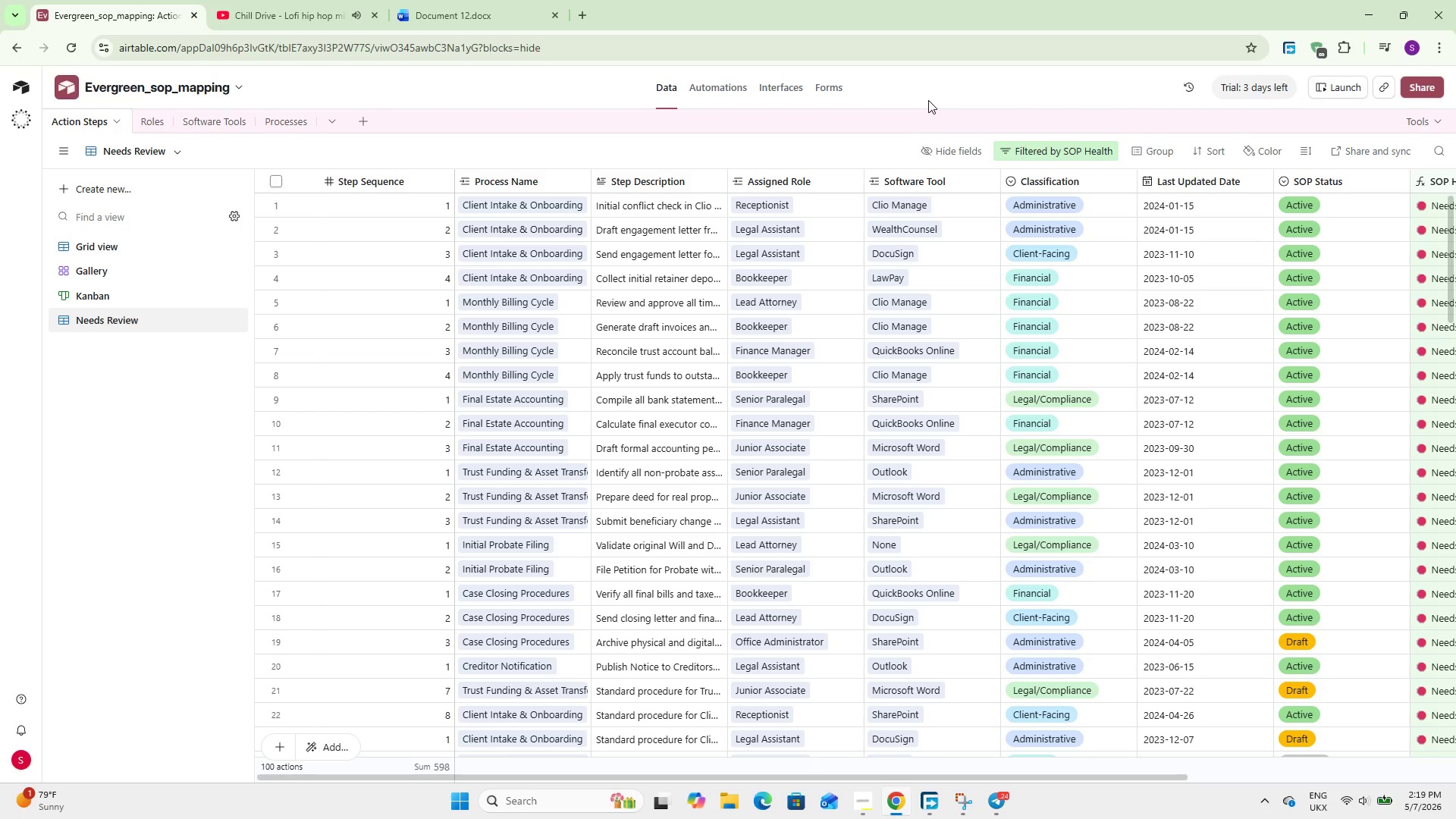 
wait(8.16)
 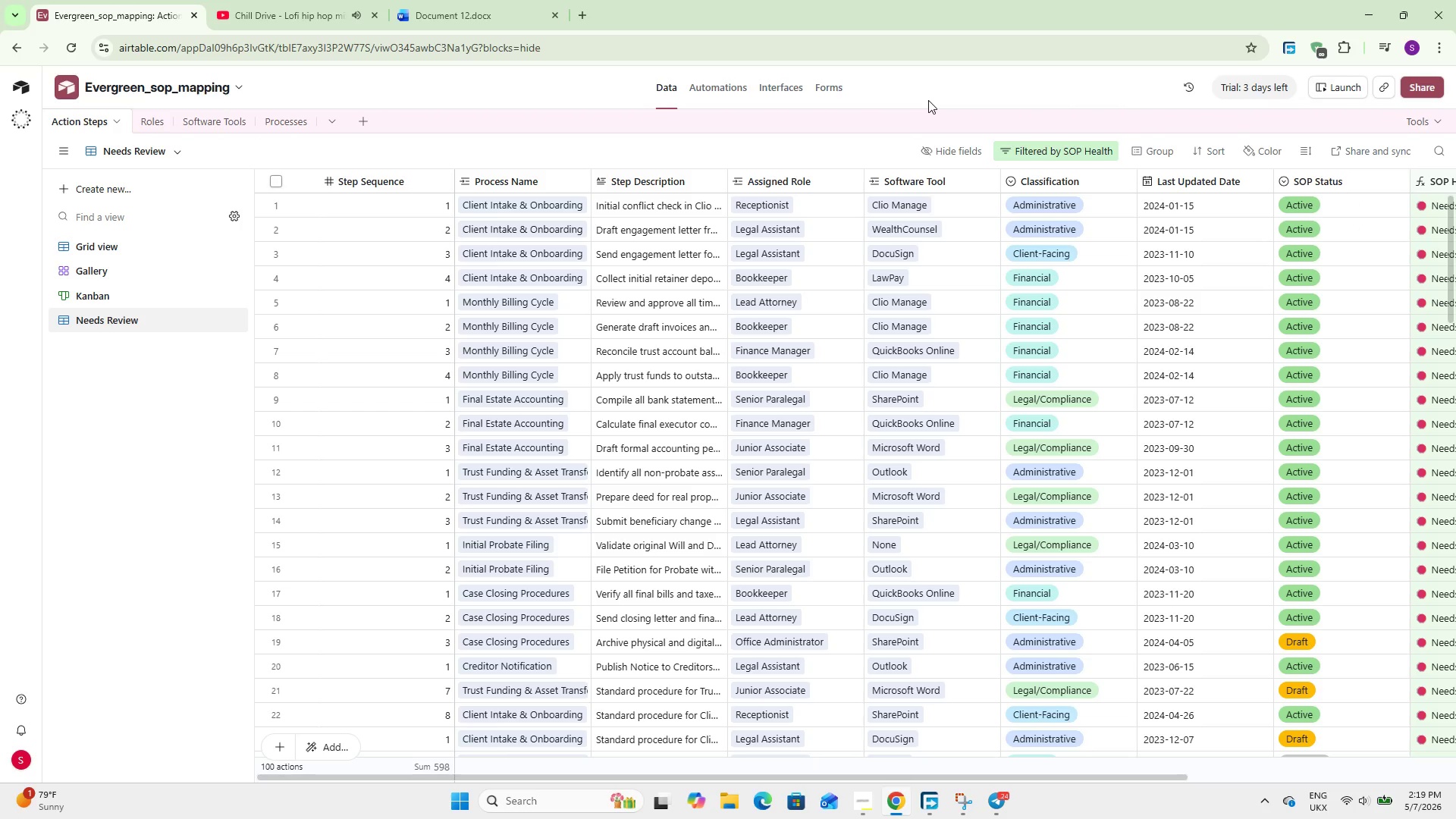 
left_click([1413, 112])
 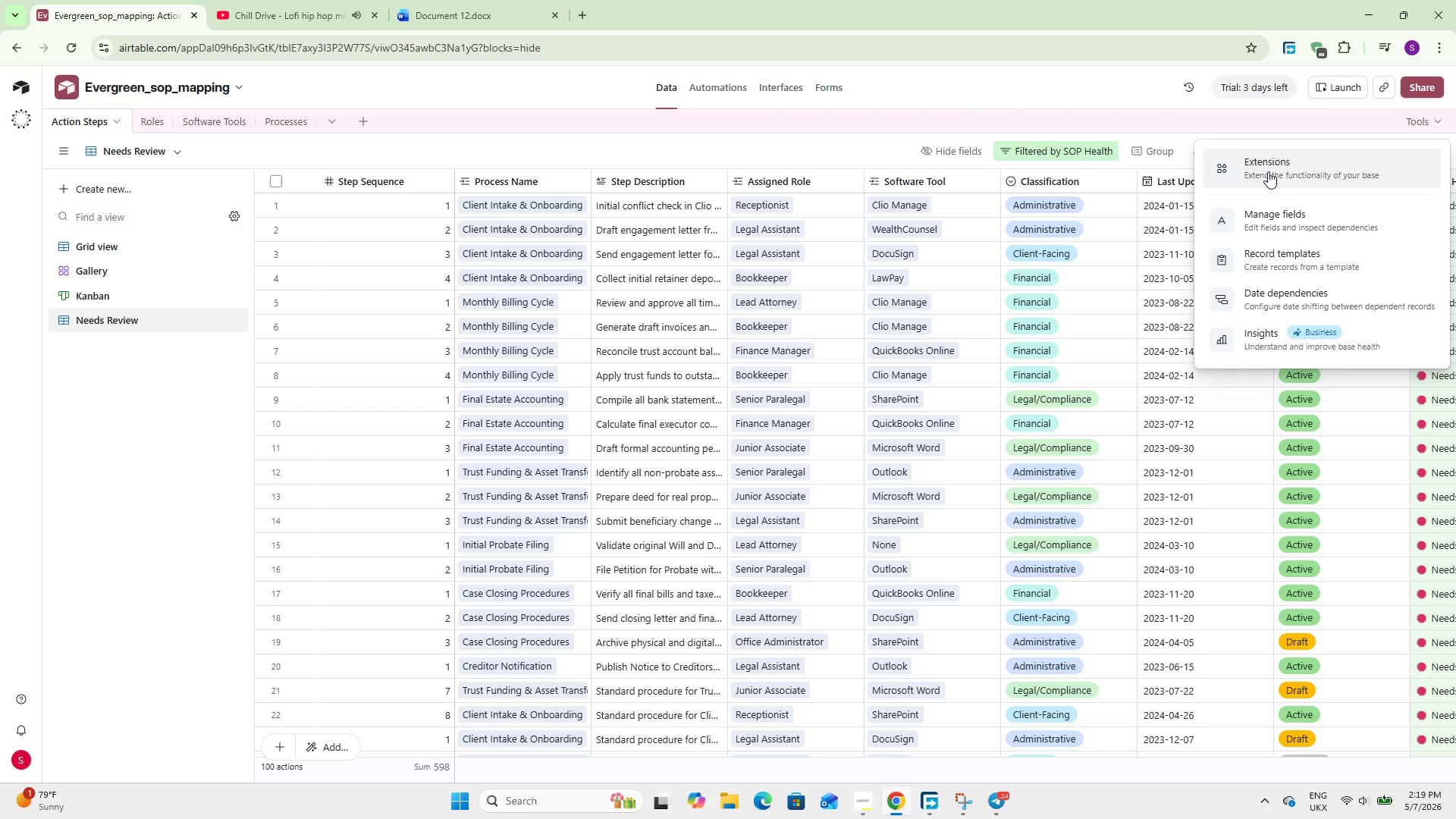 
wait(12.45)
 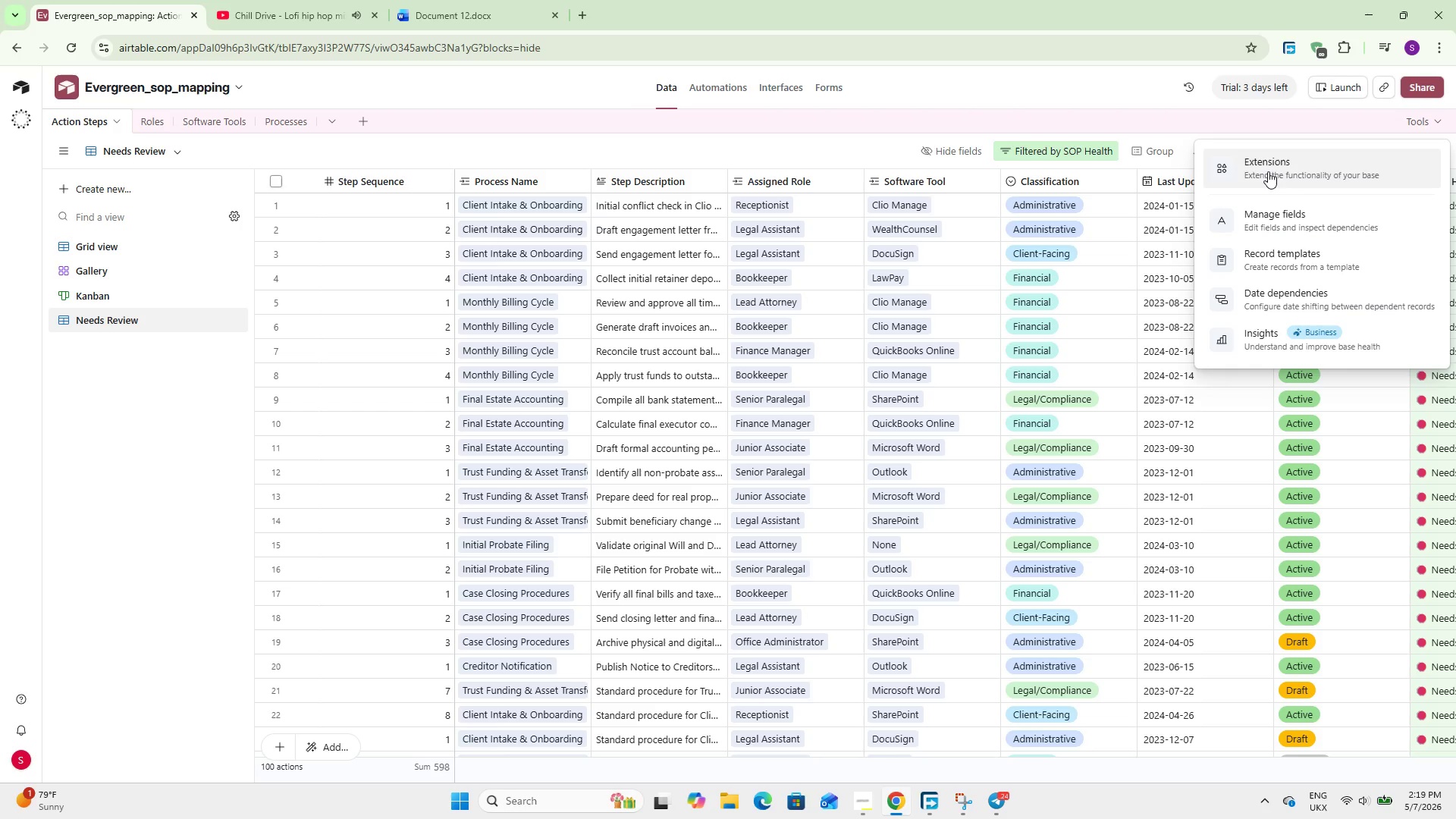 
left_click([1264, 176])
 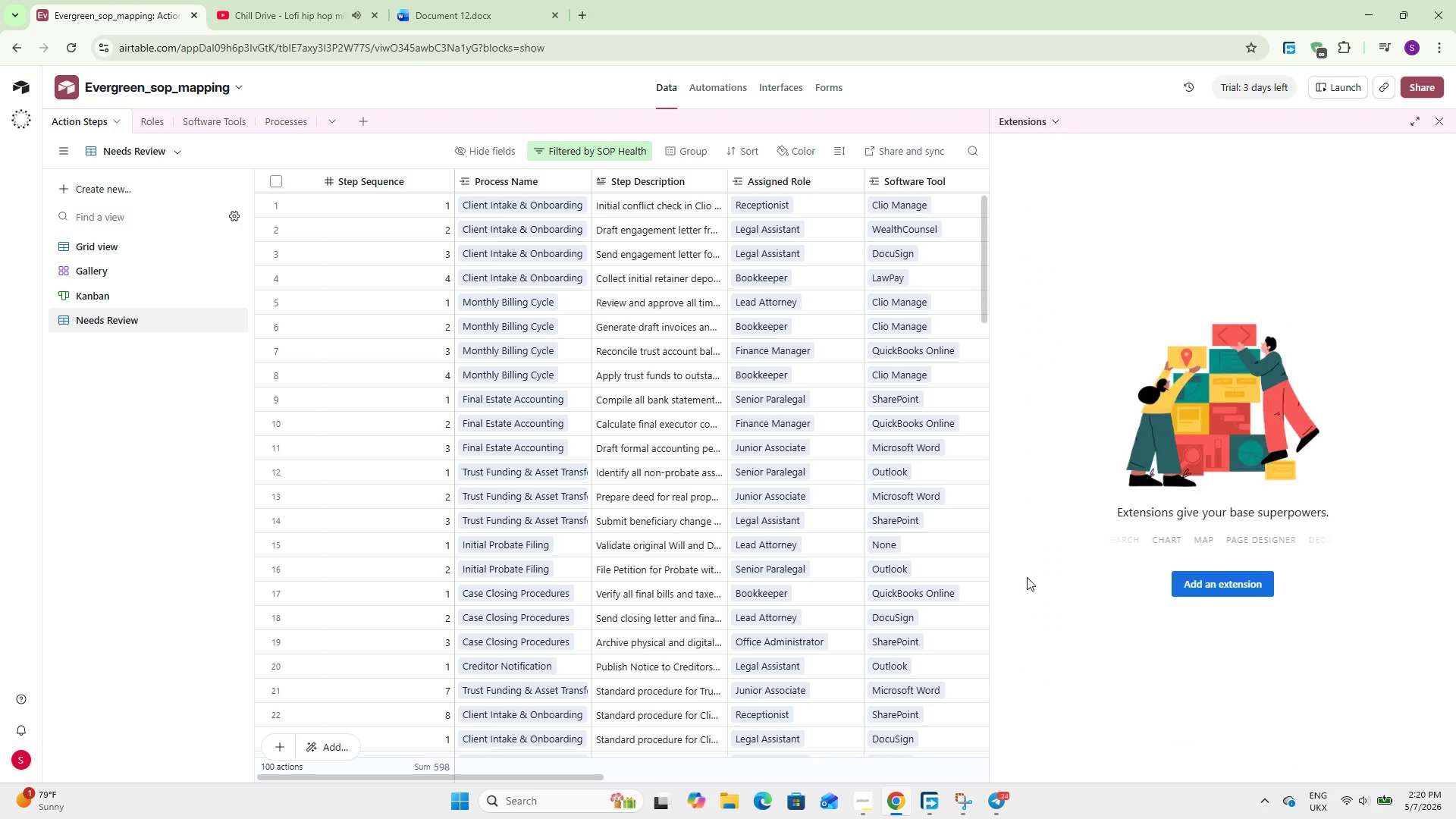 
left_click([1187, 585])
 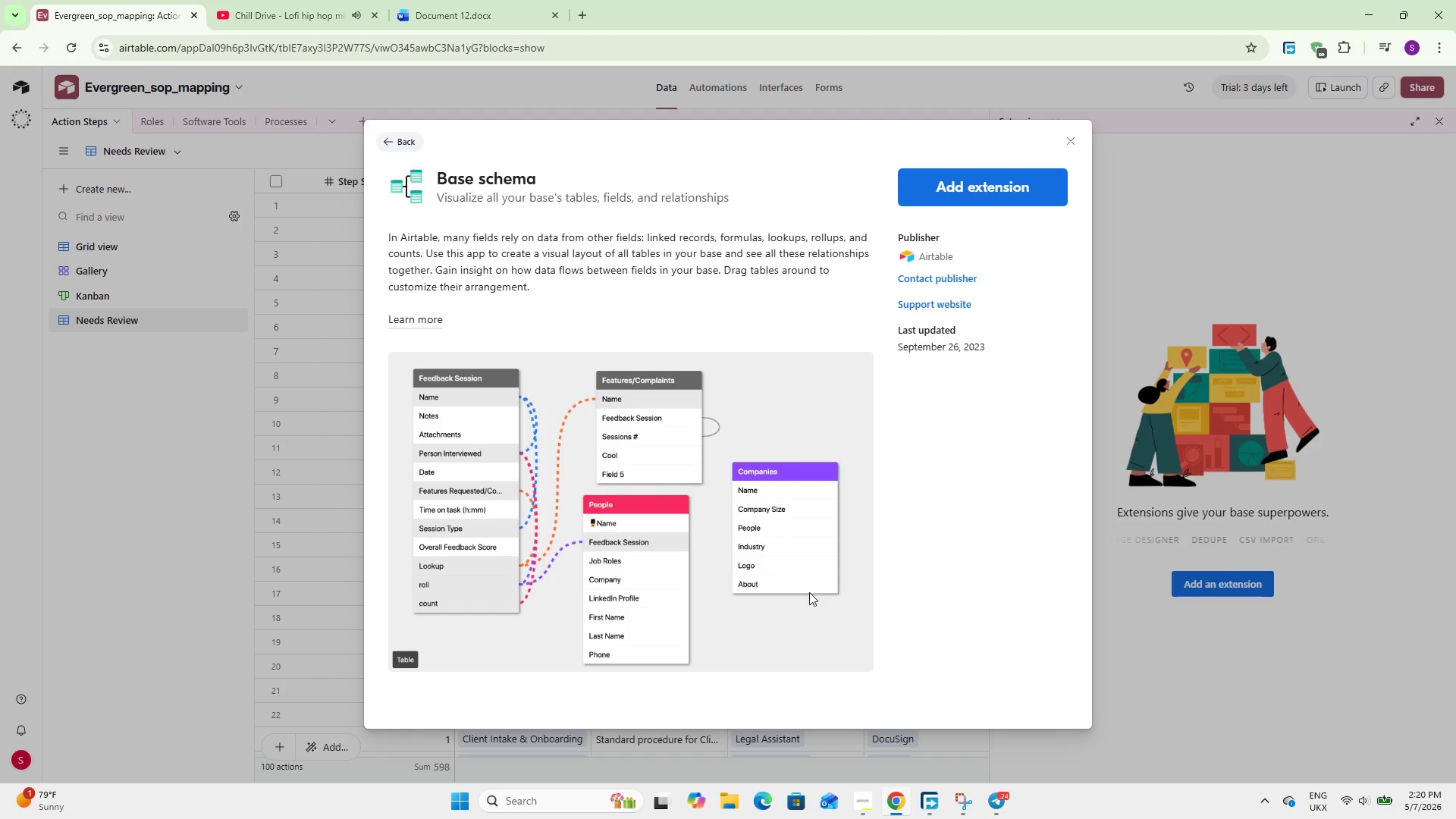 
left_click([955, 188])
 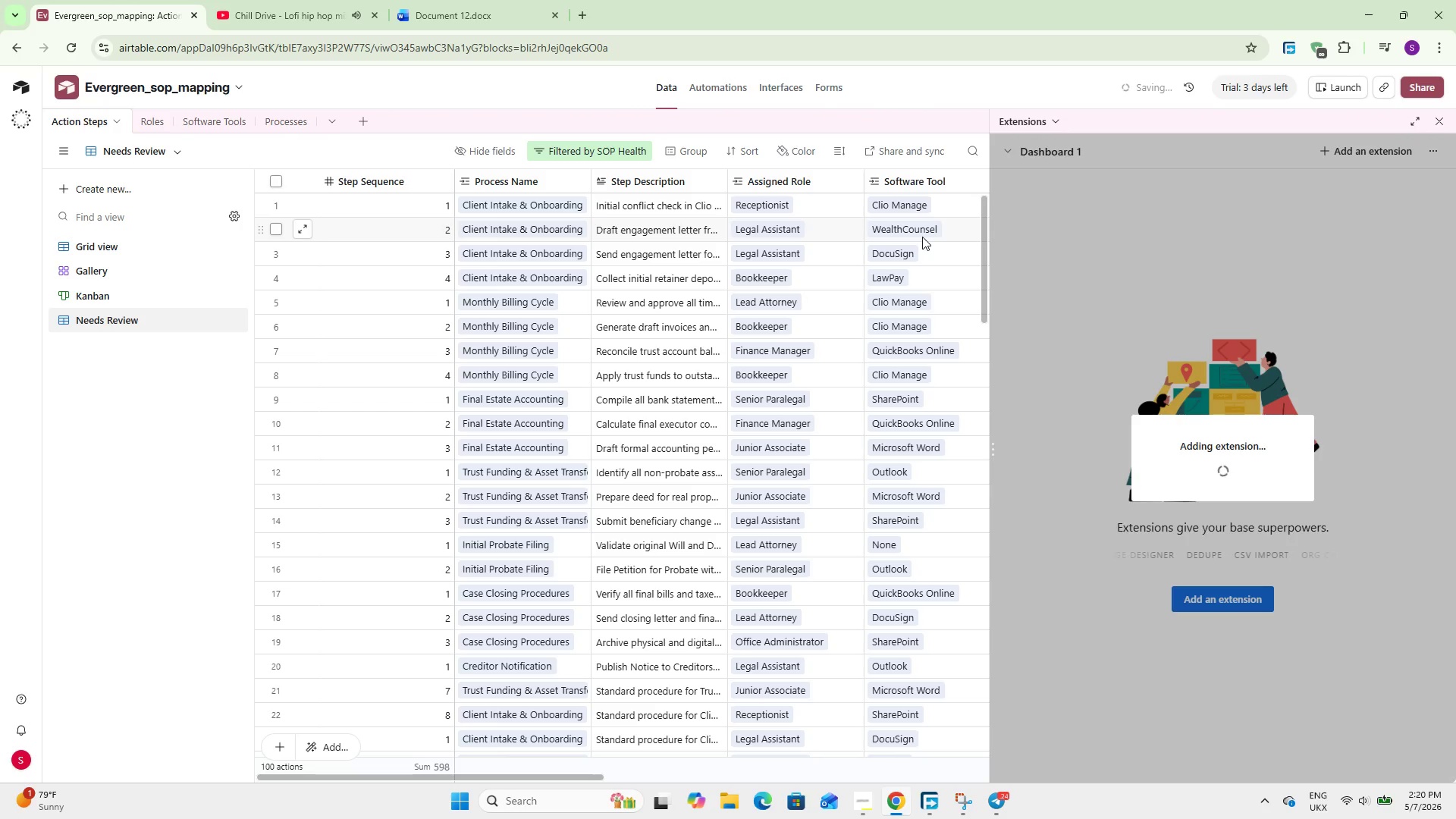 
wait(10.08)
 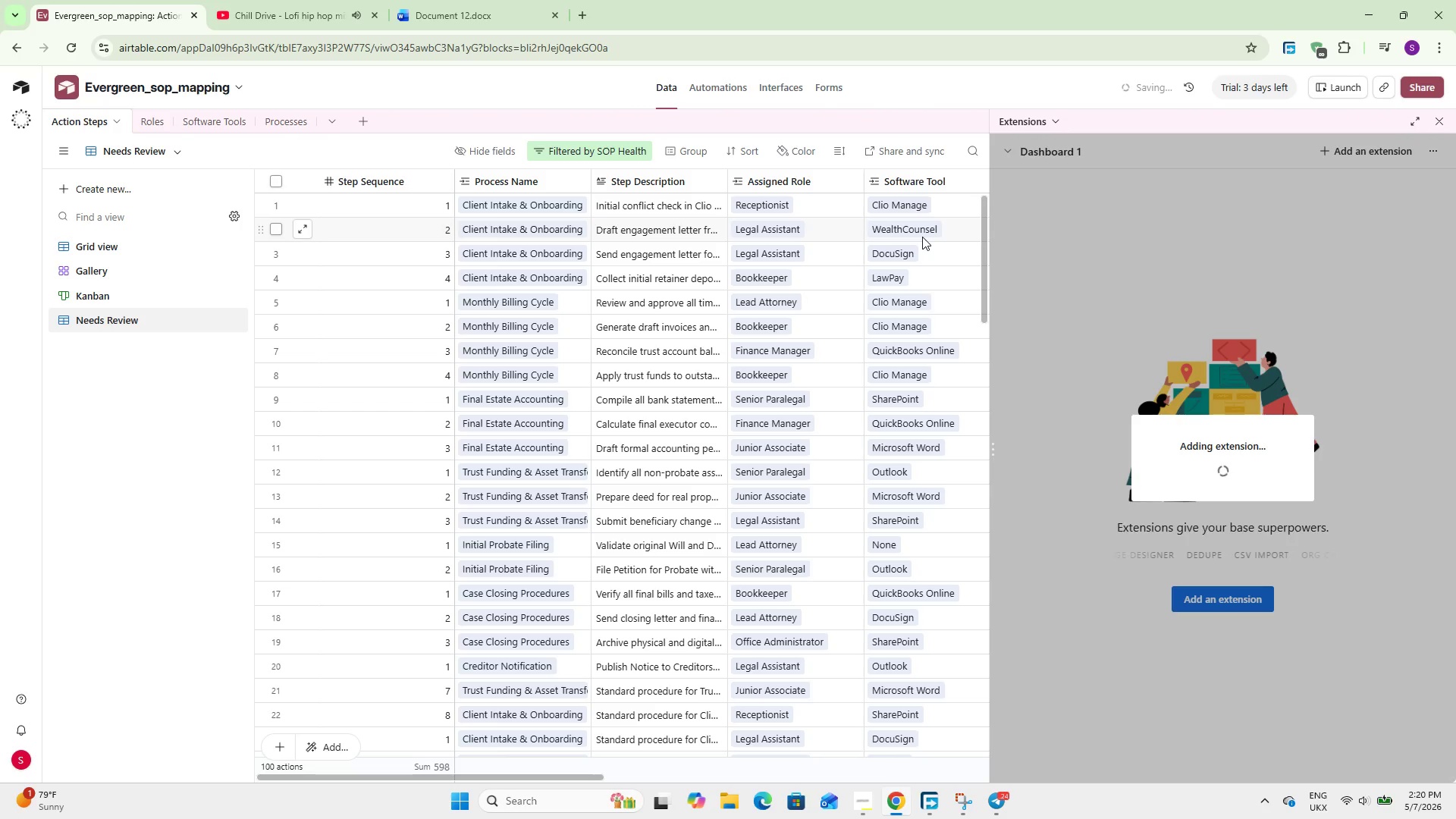 
hold_key(key=ShiftLeft, duration=1.11)
 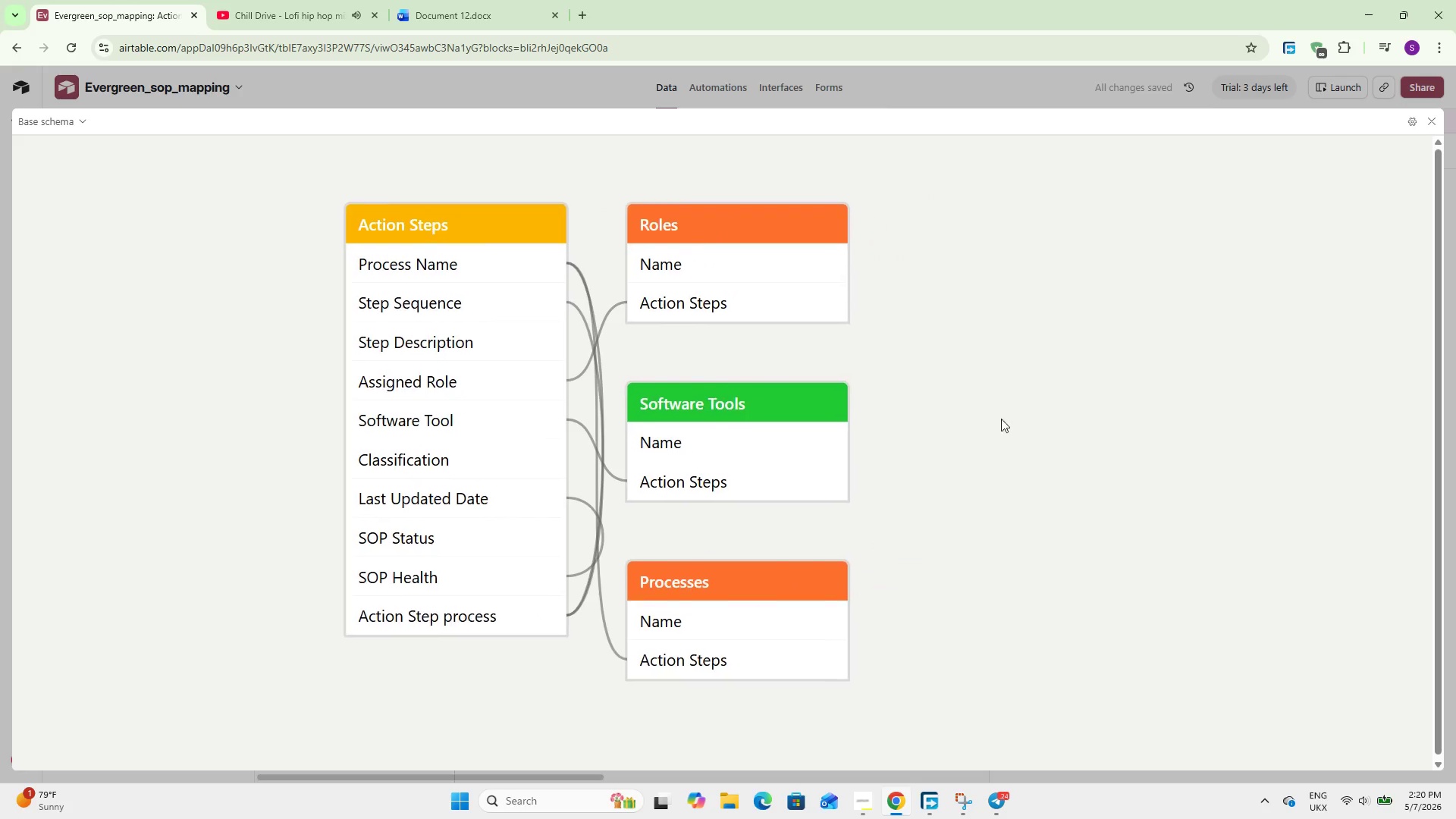 
left_click_drag(start_coordinate=[1164, 385], to_coordinate=[959, 423])
 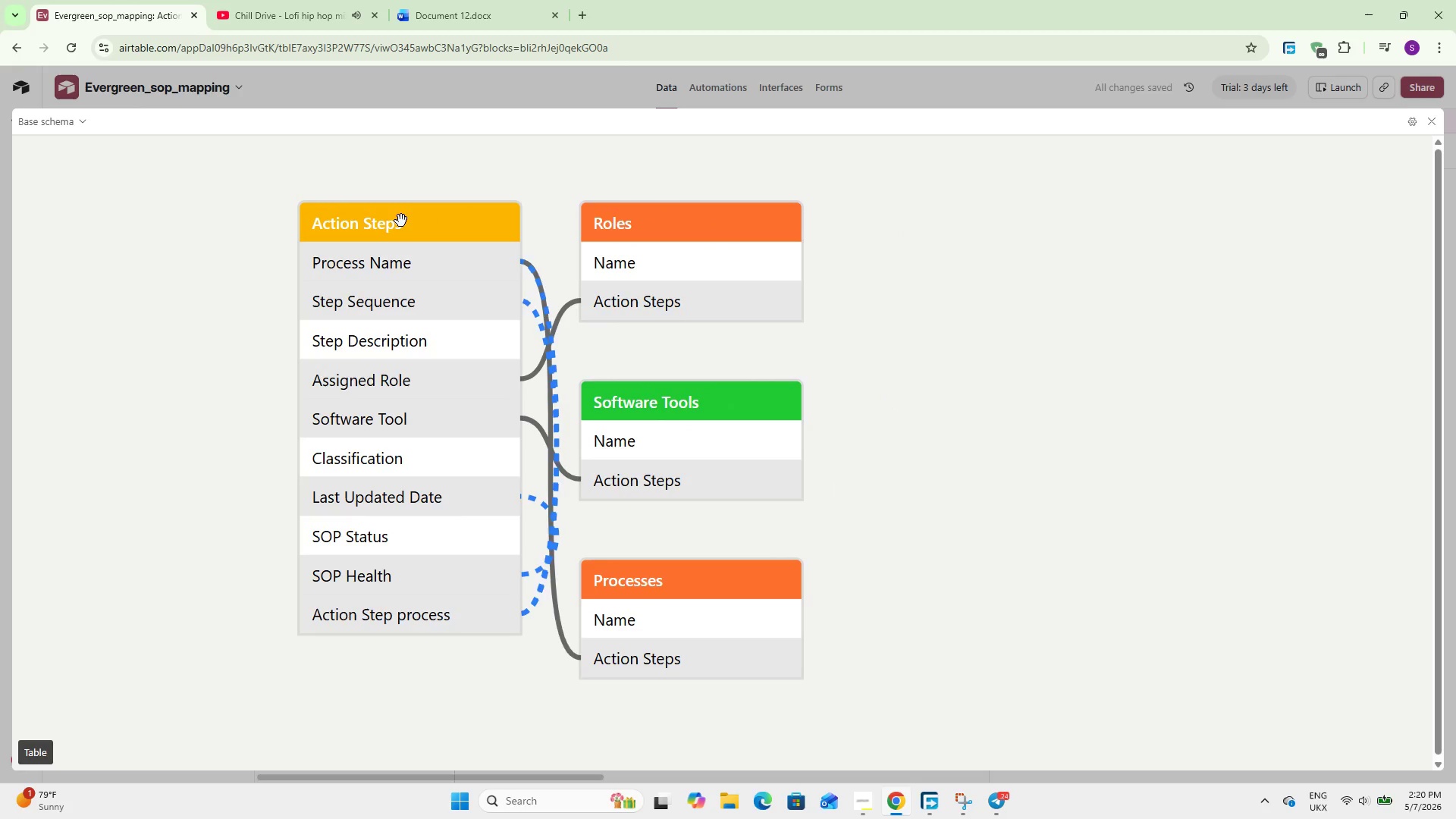 
scroll: coordinate [836, 286], scroll_direction: down, amount: 18.0
 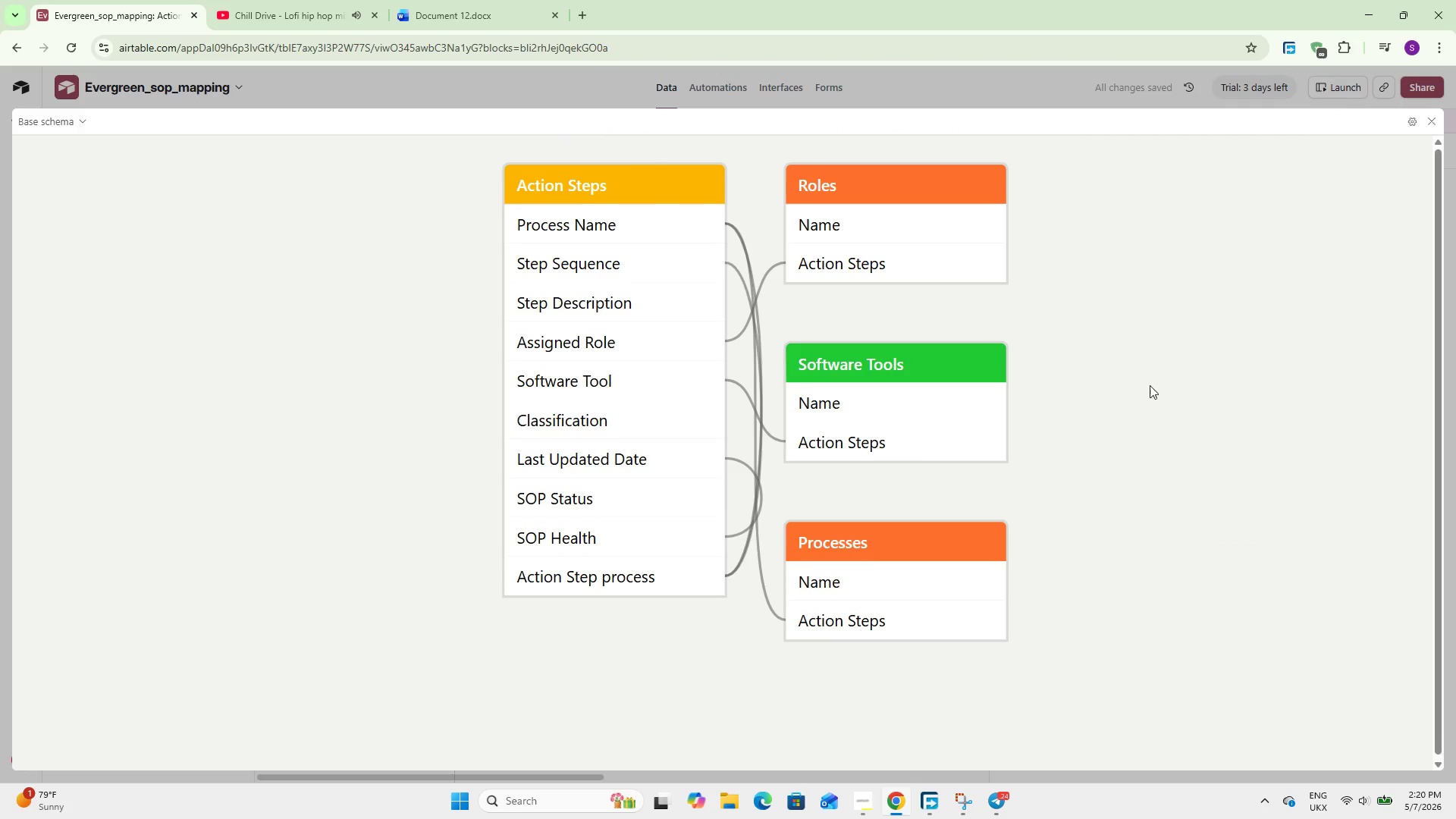 
right_click([401, 221])
 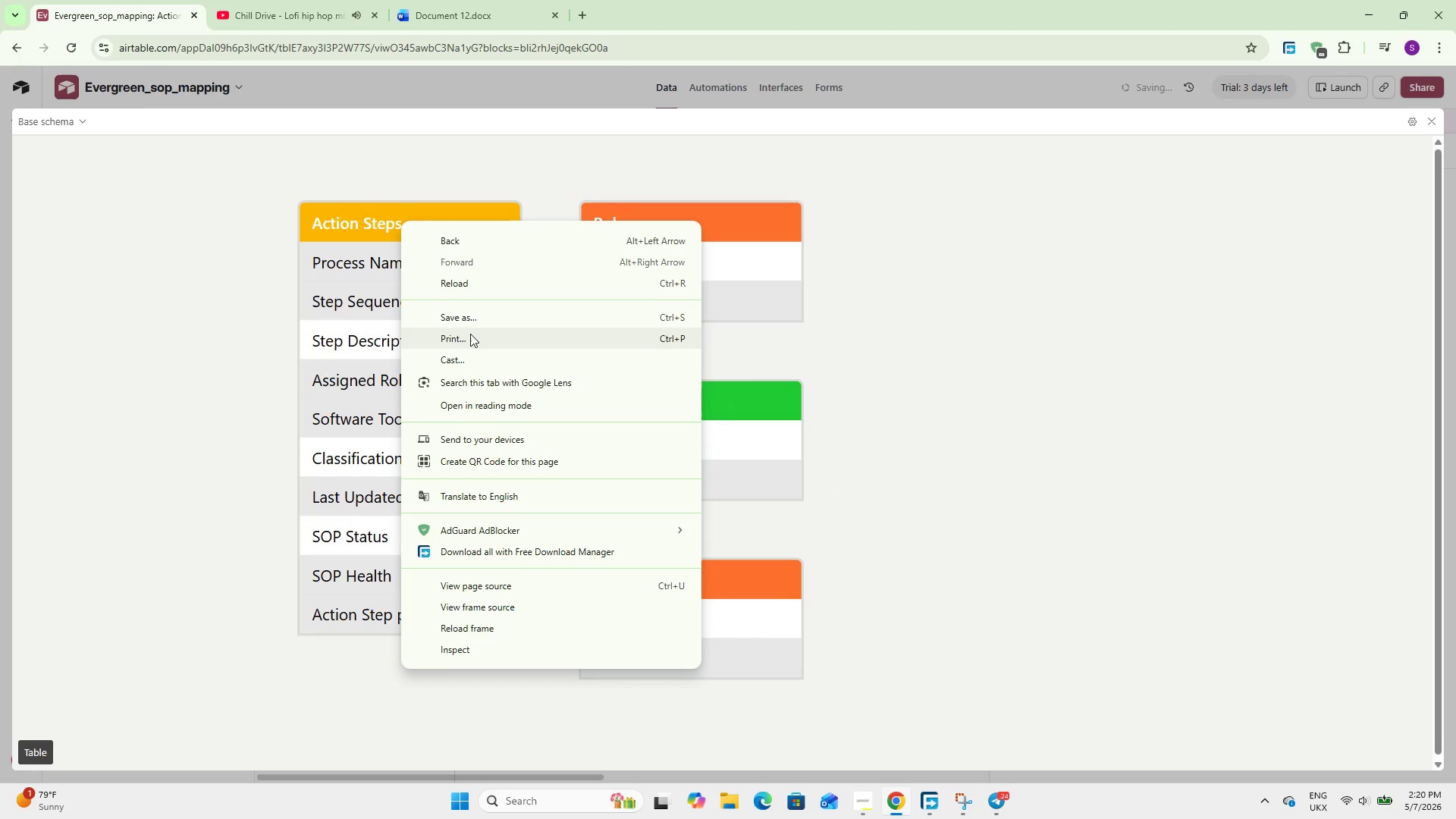 
left_click([470, 334])
 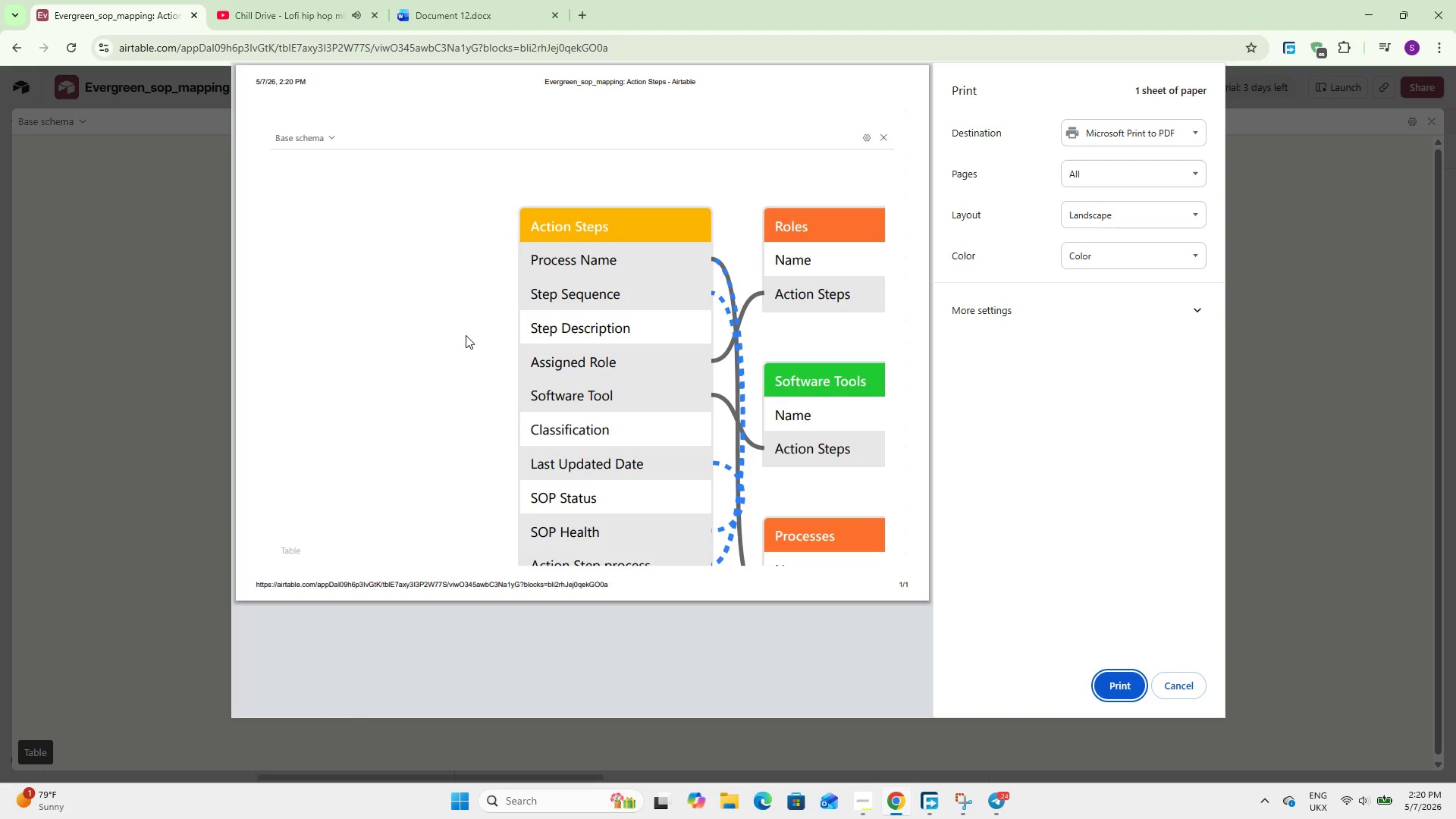 
wait(7.64)
 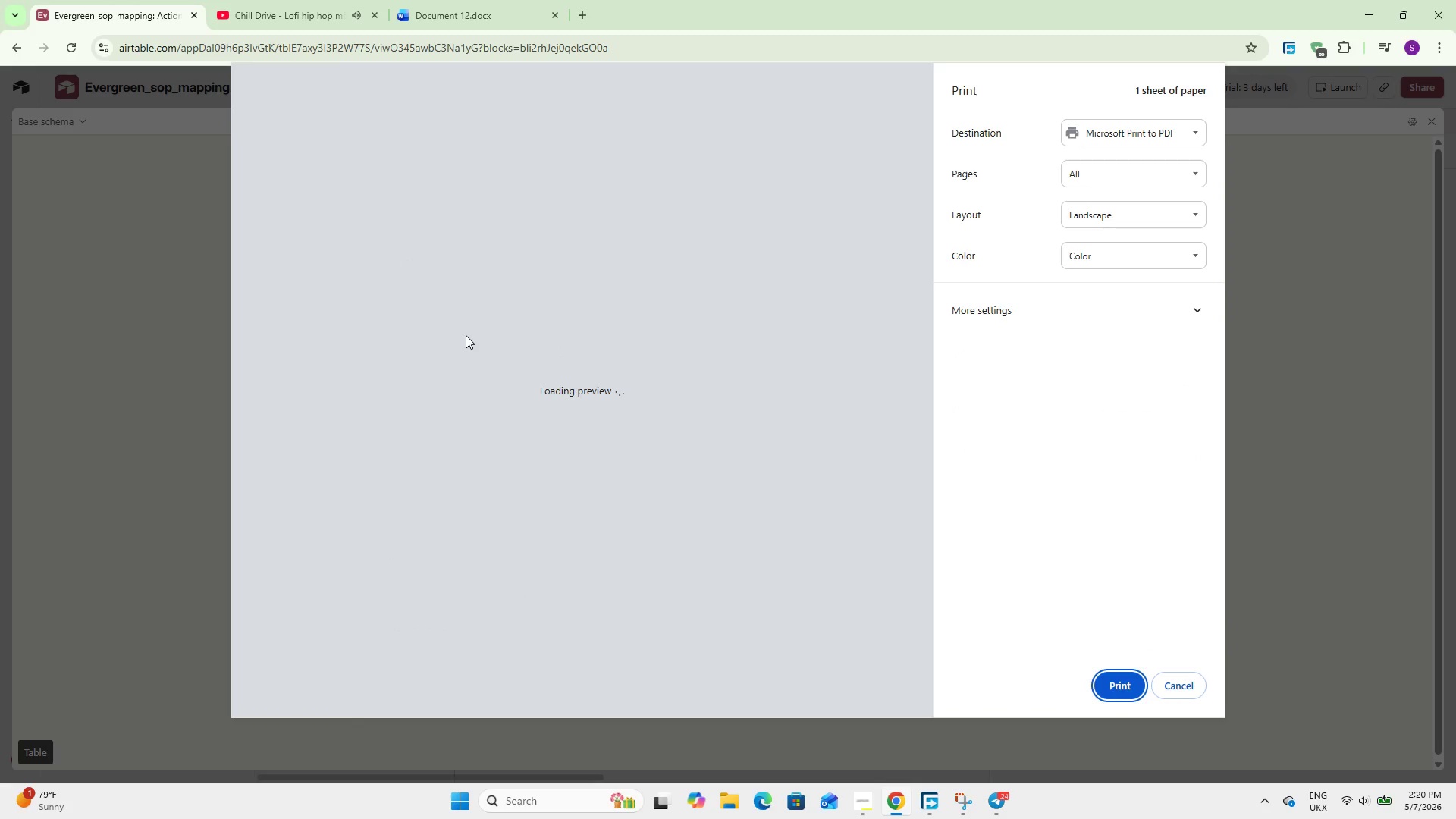 
hold_key(key=ShiftLeft, duration=0.39)
 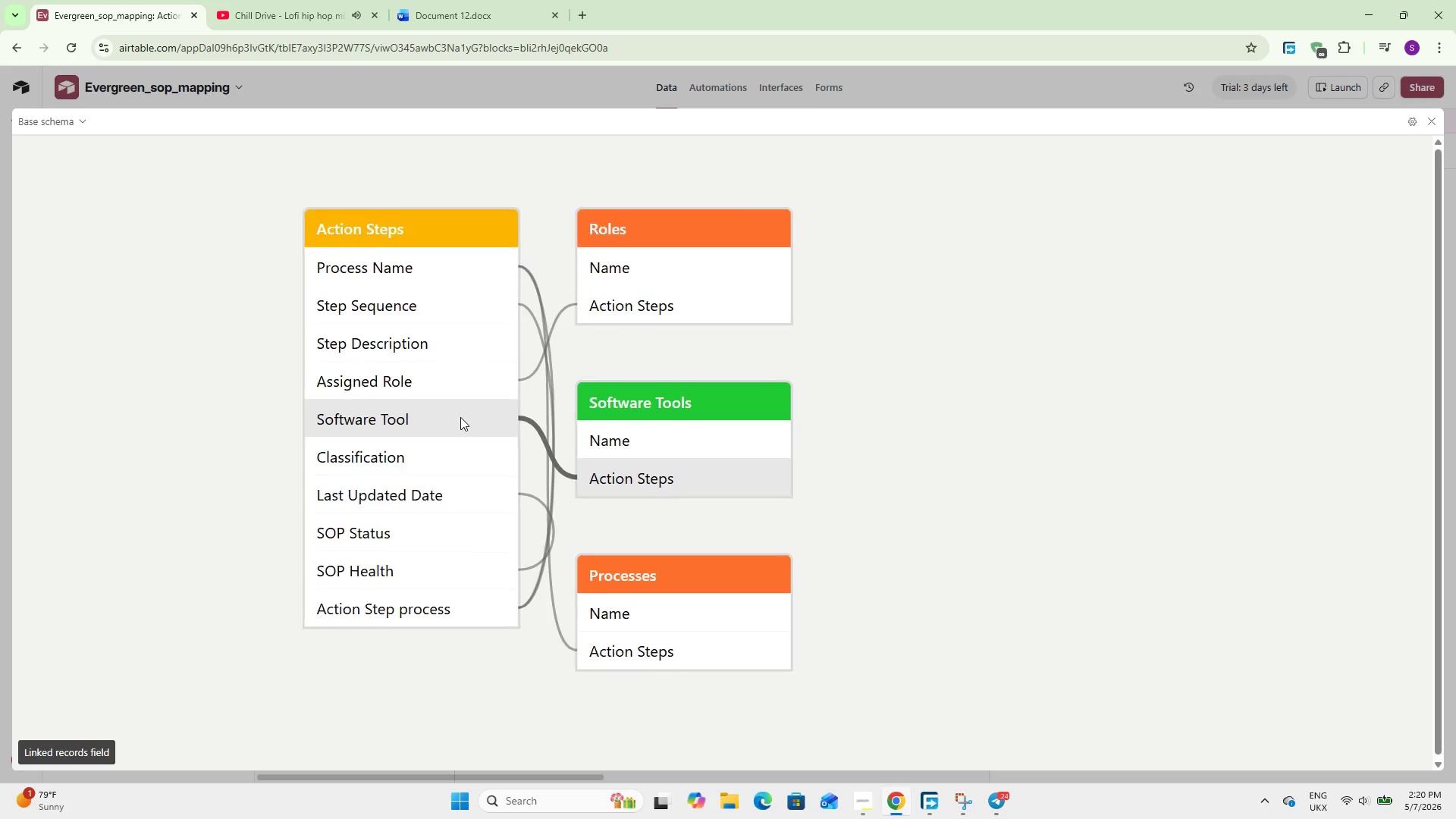 
hold_key(key=ControlLeft, duration=1.05)
scroll: coordinate [450, 397], scroll_direction: down, amount: 46.0
 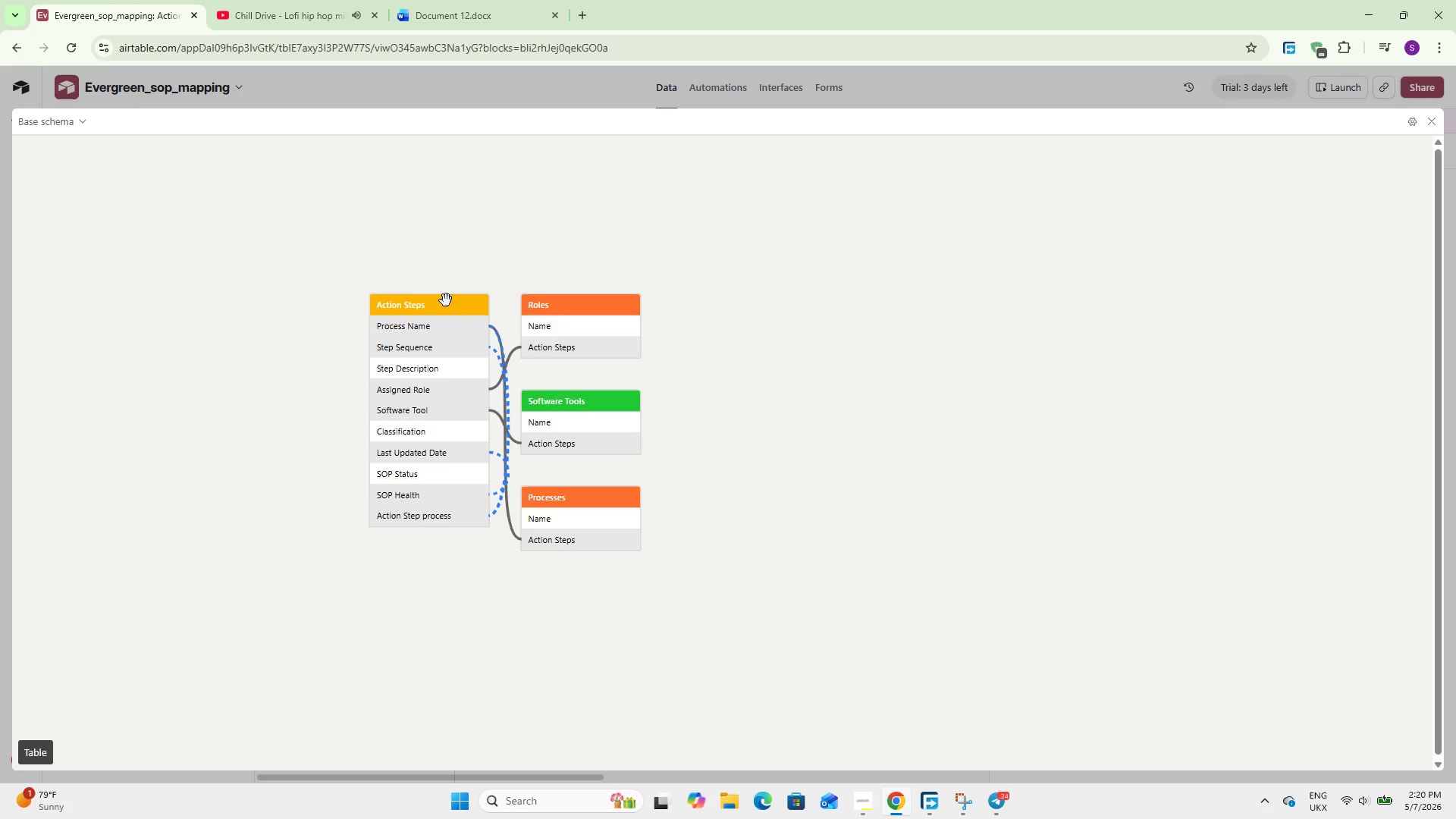 
right_click([445, 308])
 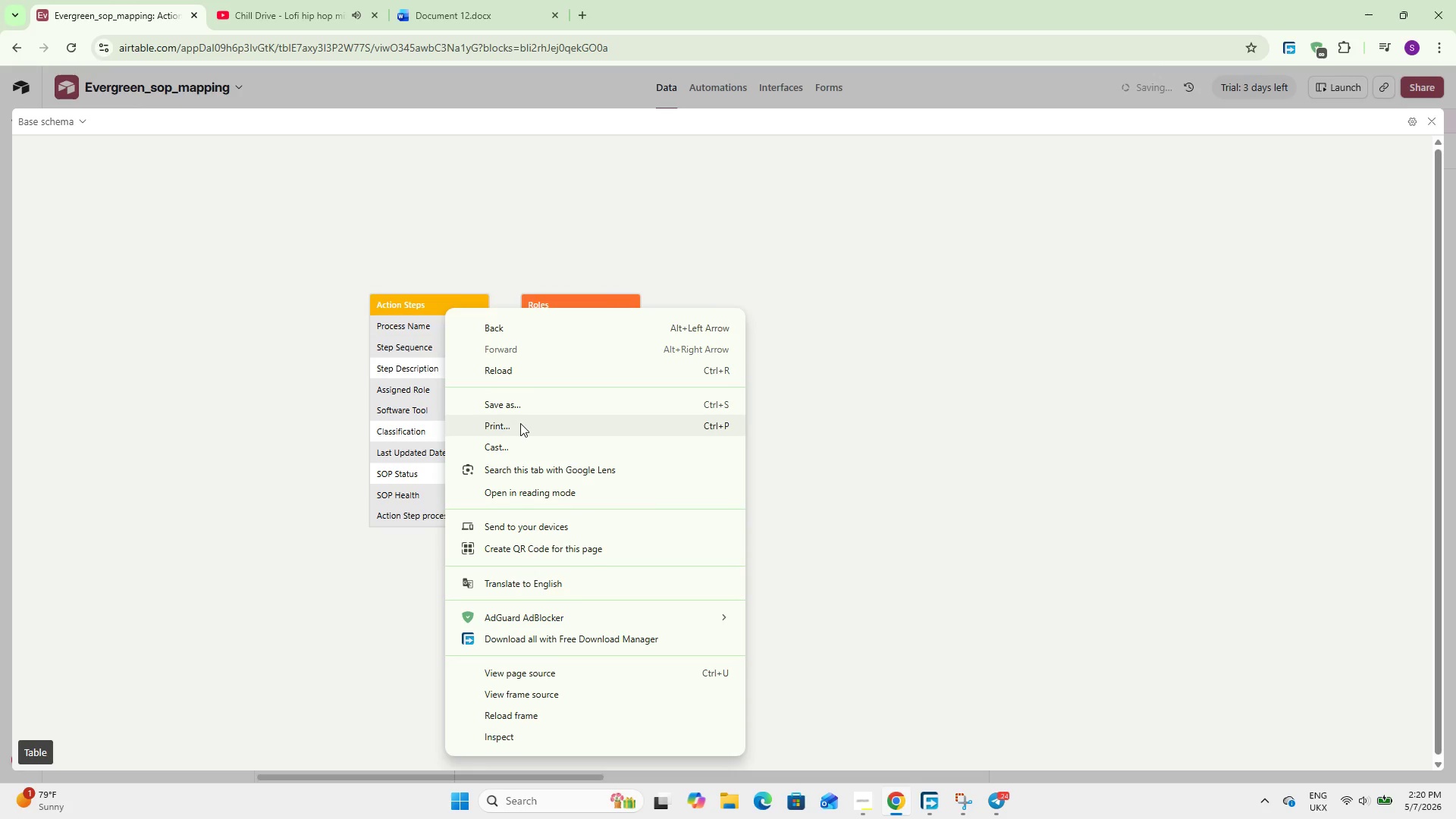 
left_click([520, 424])
 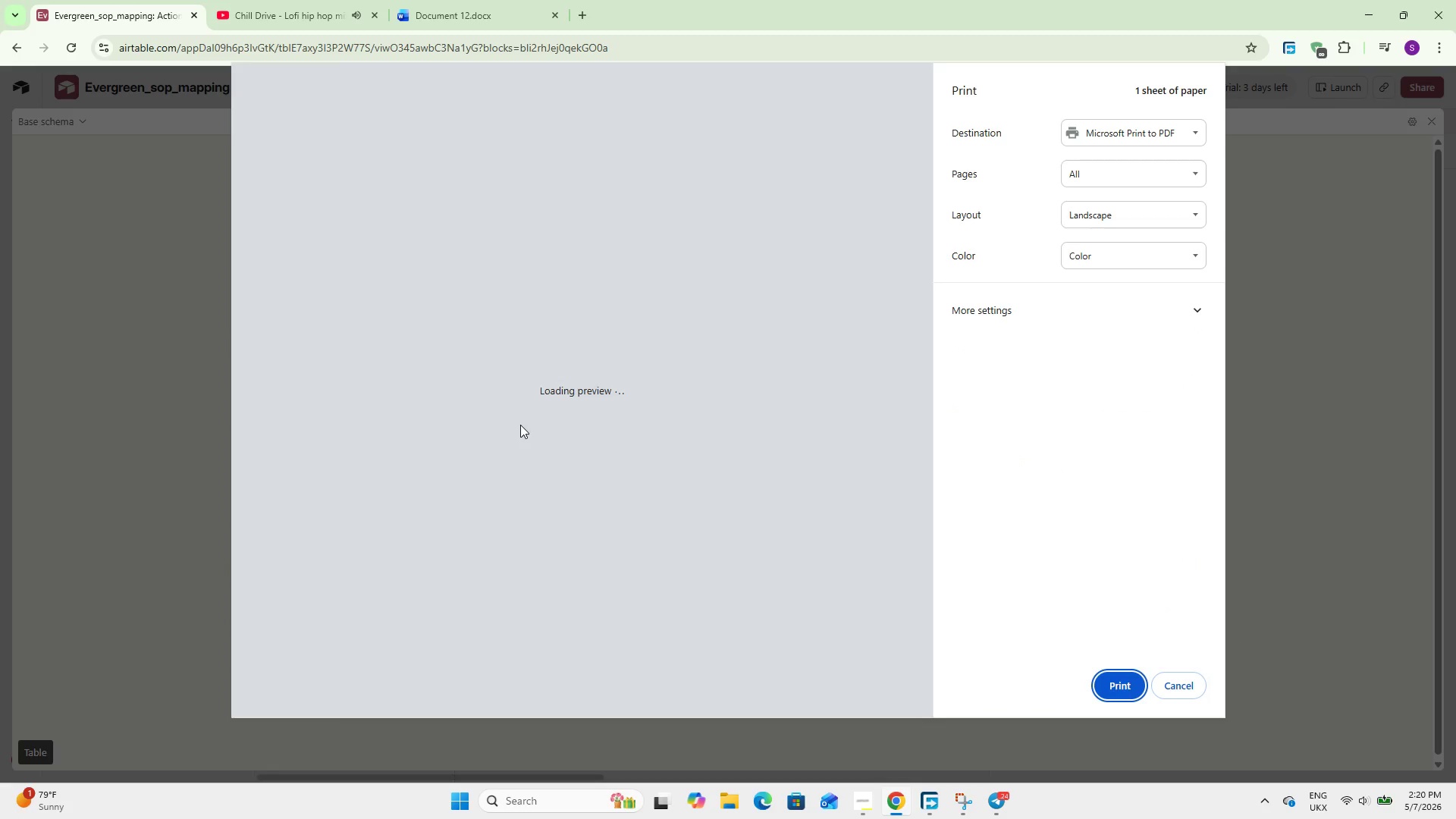 
wait(5.19)
 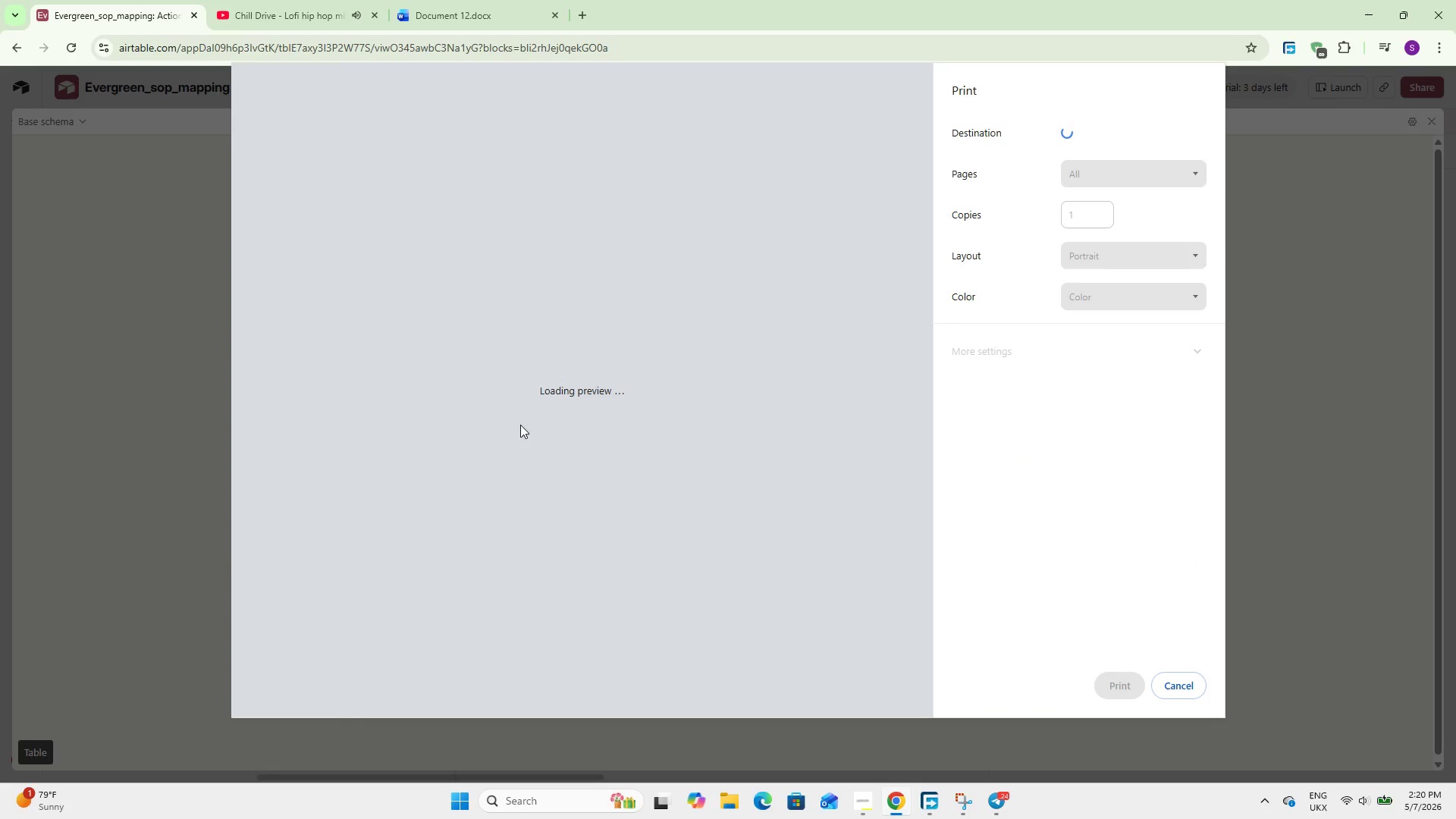 
left_click([1125, 206])
 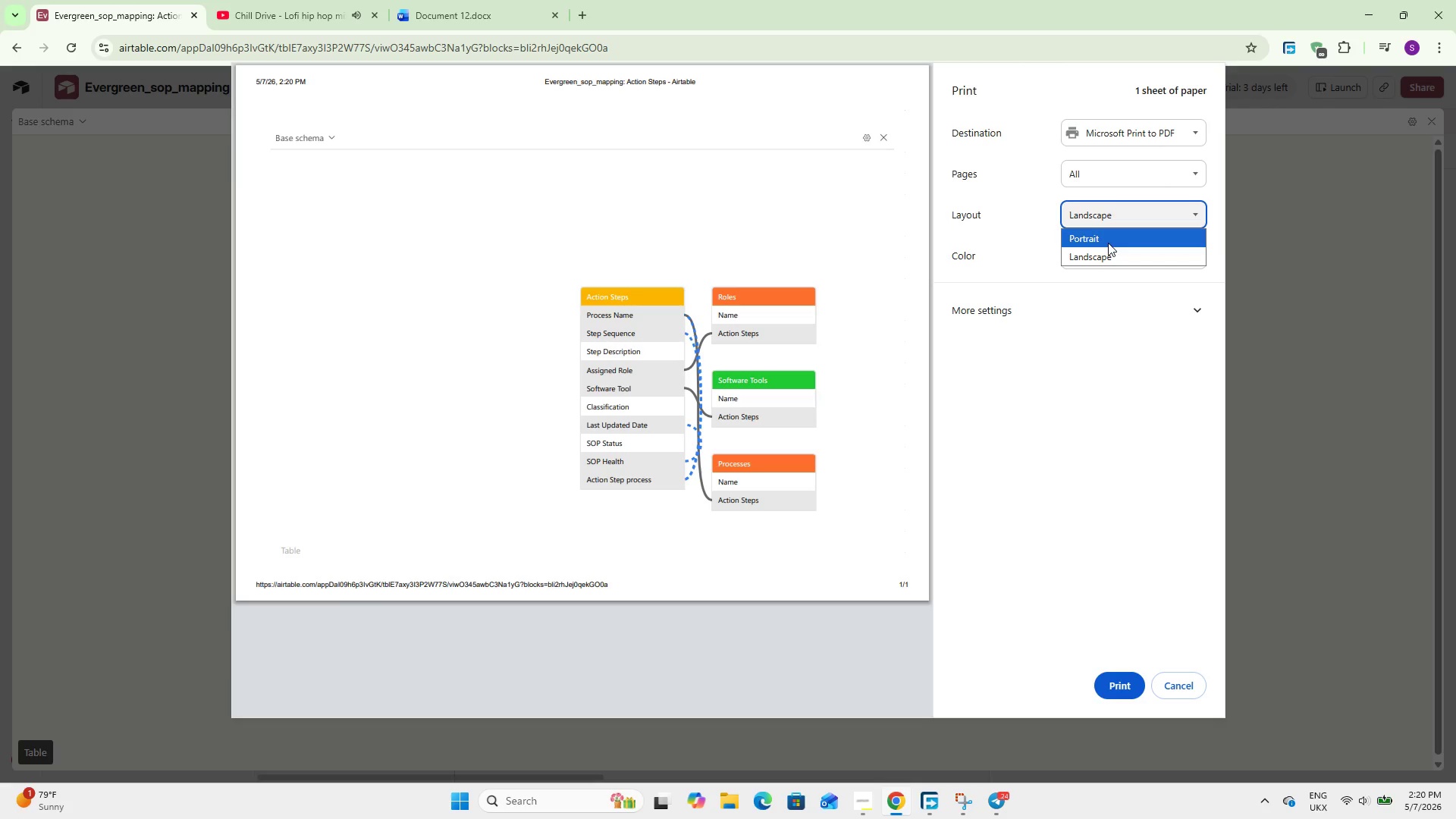 
left_click([1108, 243])
 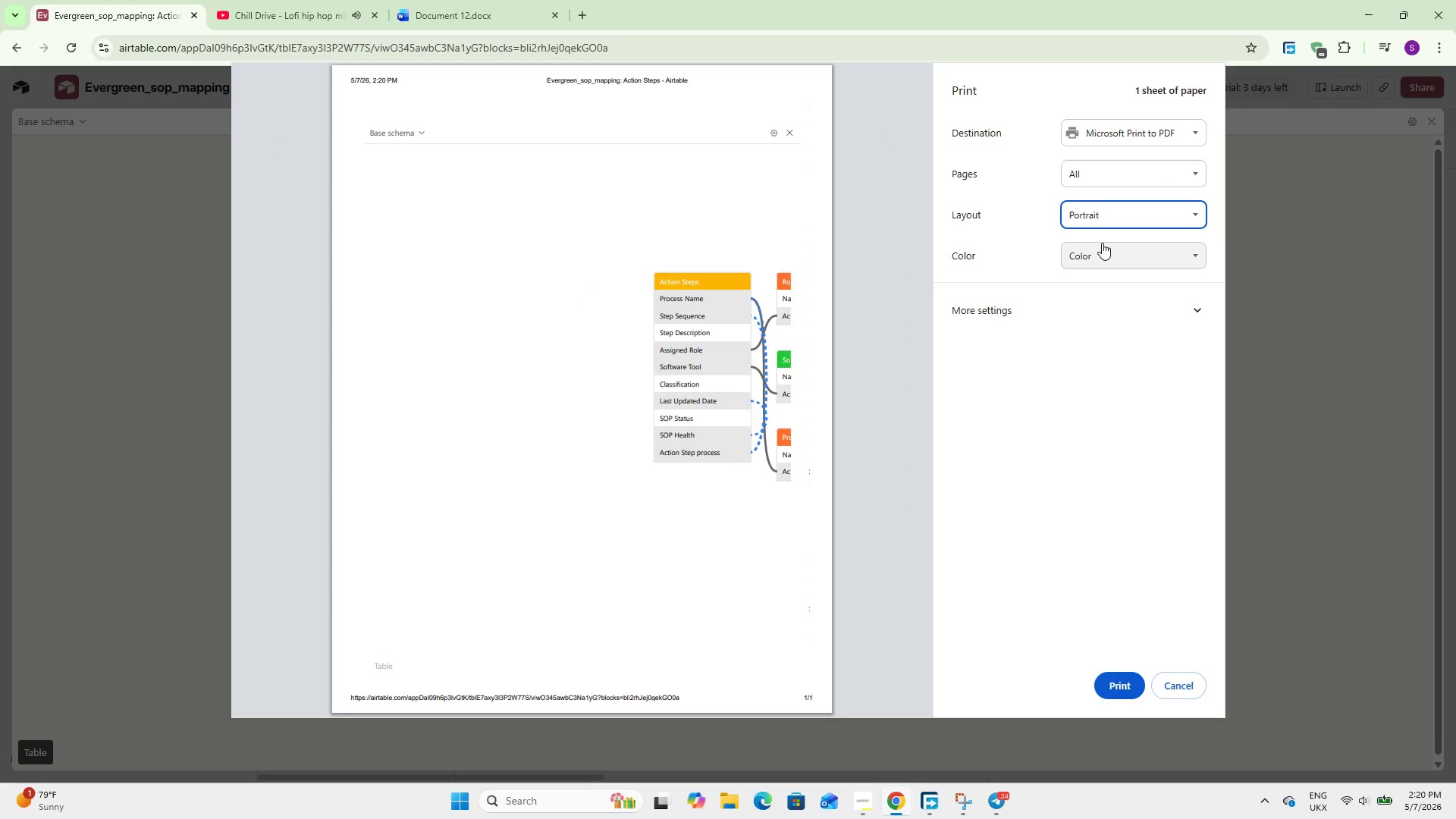 
left_click([1104, 222])
 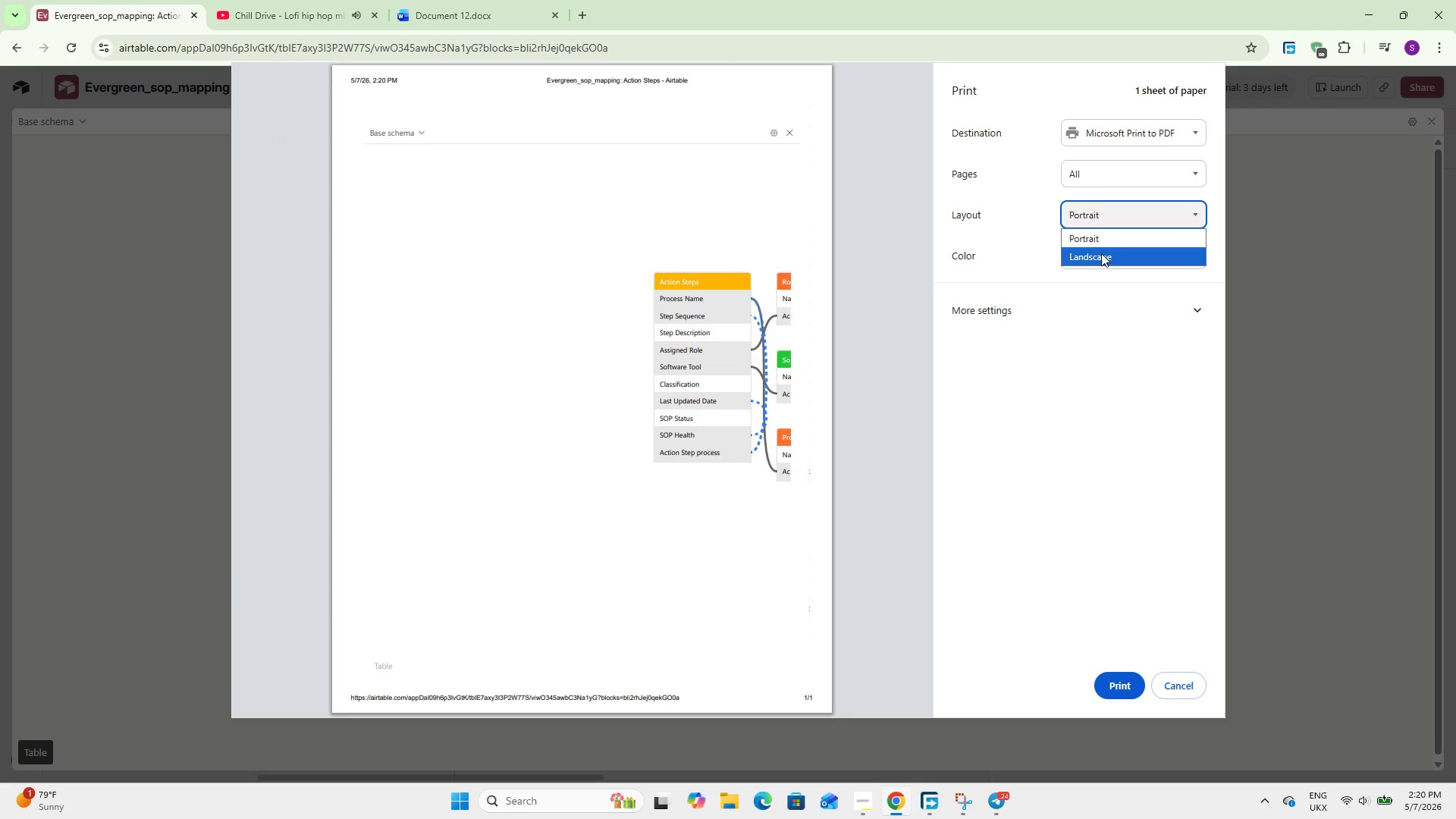 
left_click([1101, 254])
 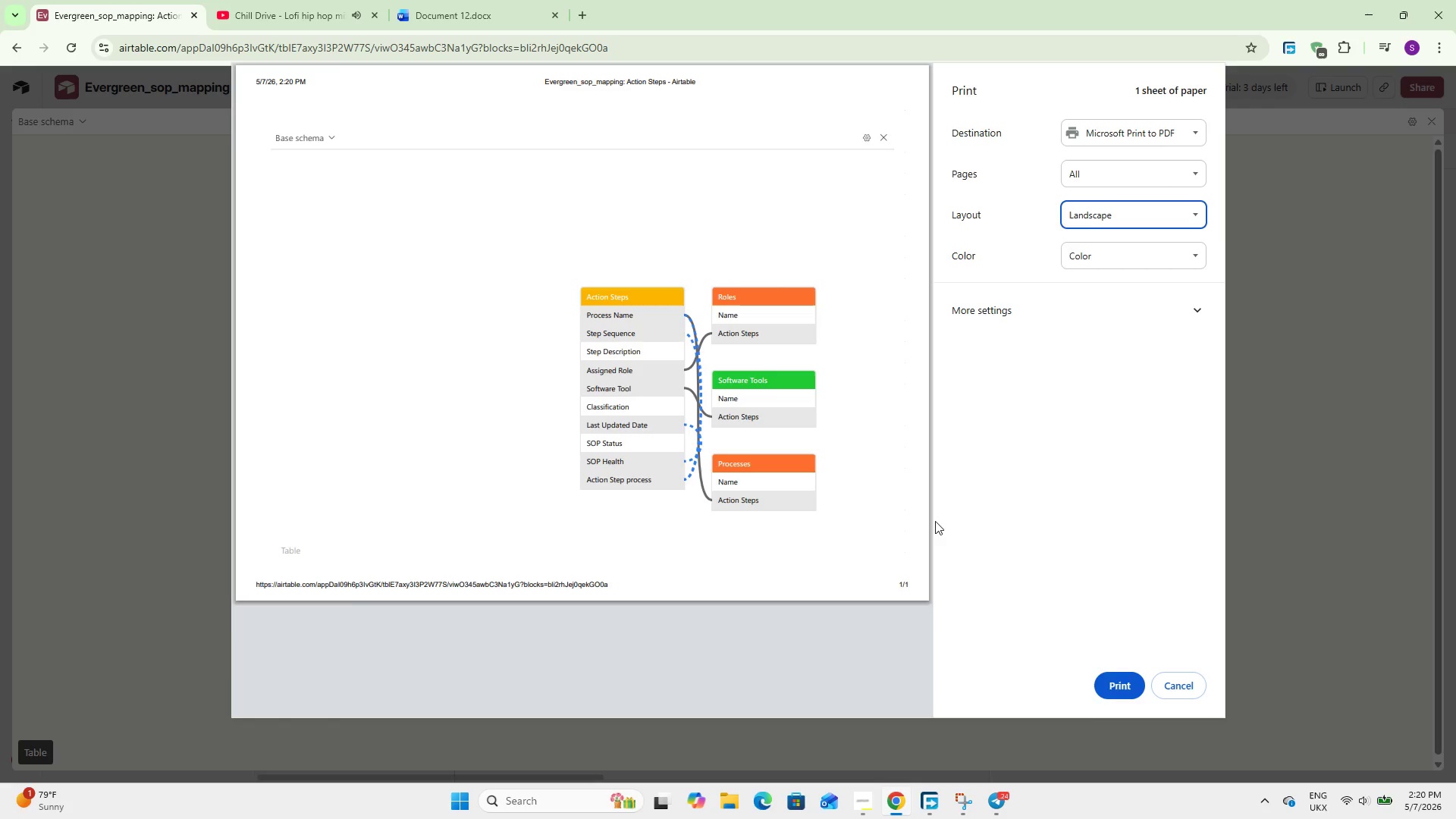 
wait(5.69)
 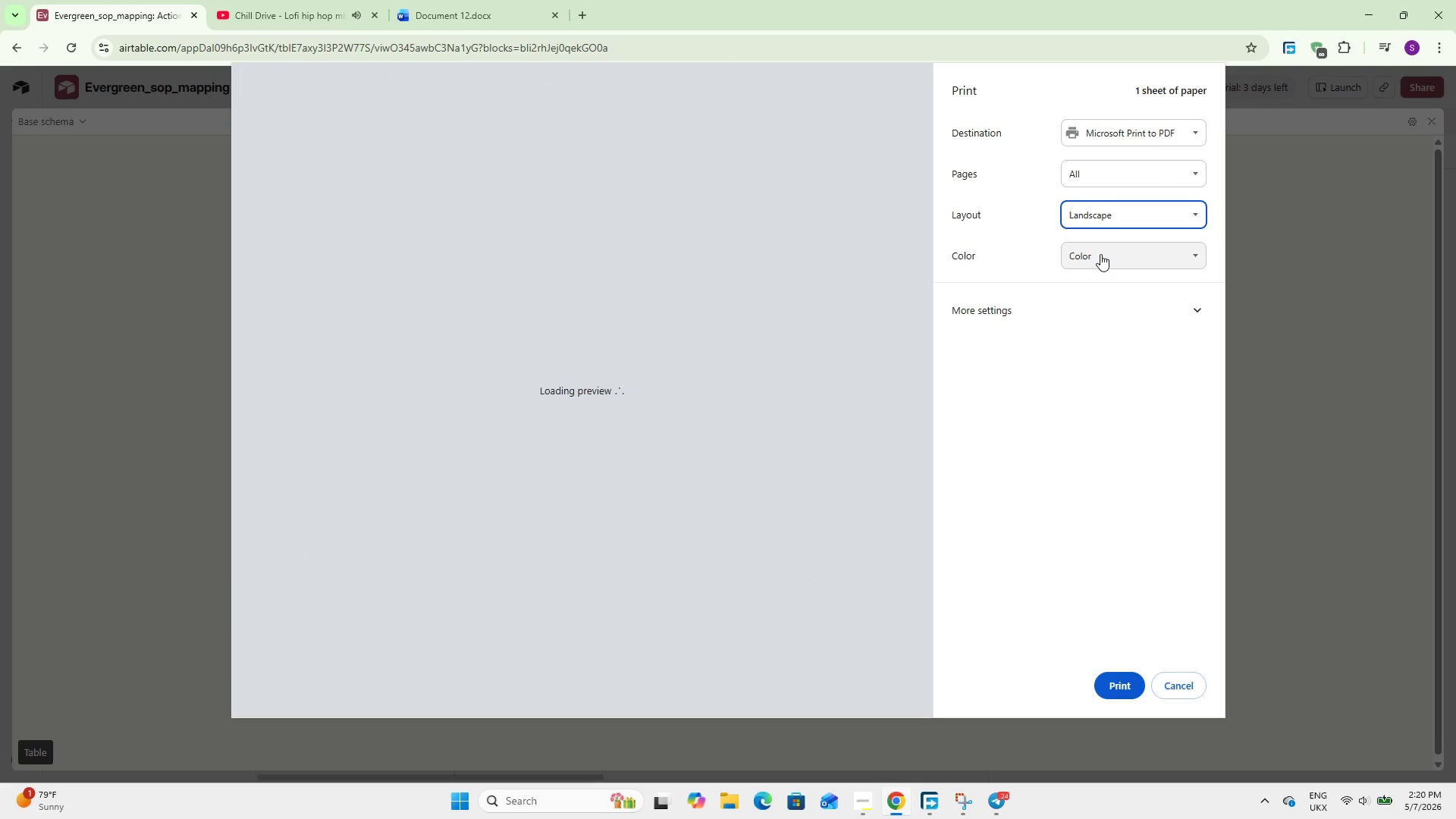 
left_click([1185, 679])
 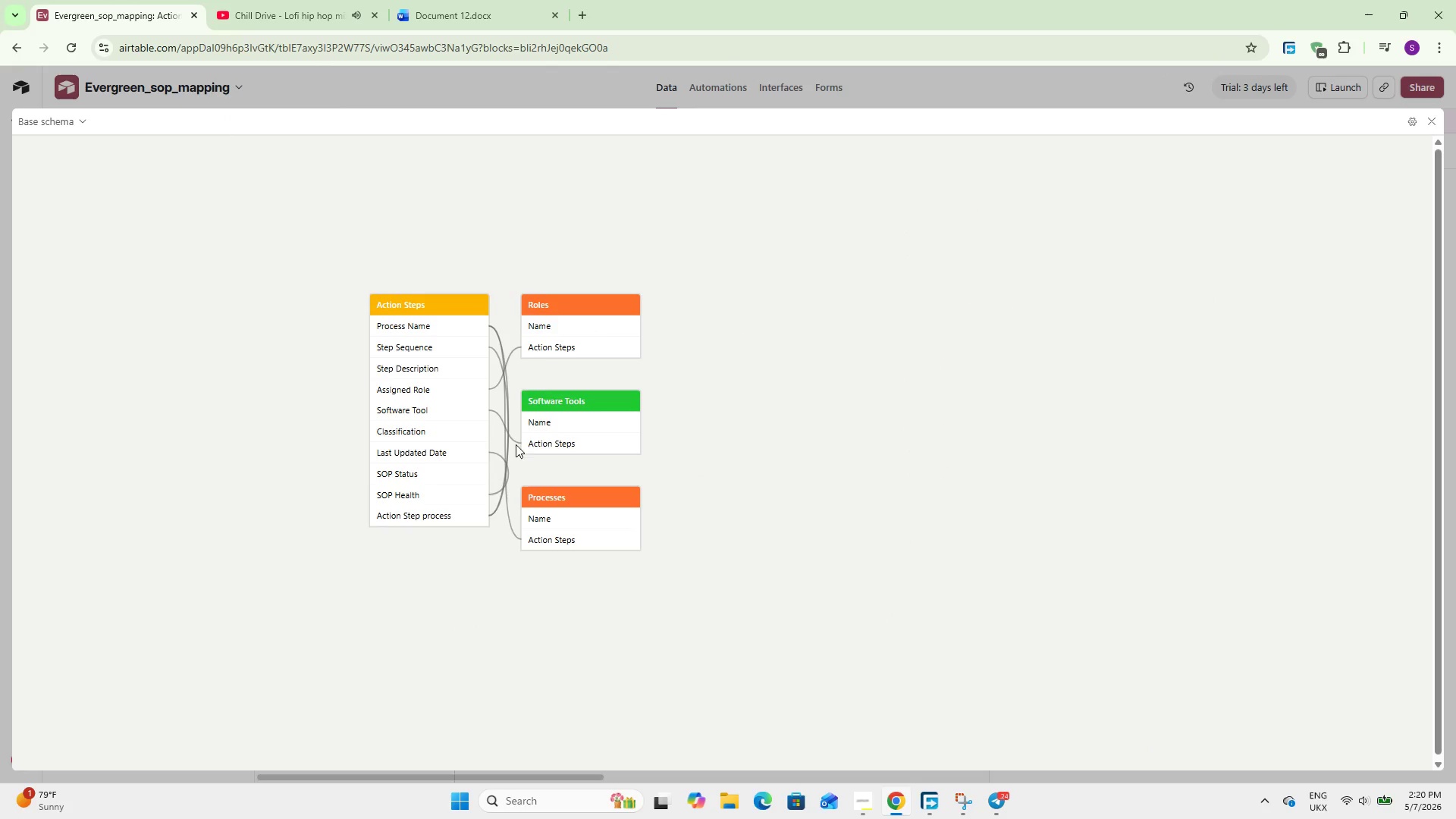 
scroll: coordinate [540, 436], scroll_direction: down, amount: 7.0
 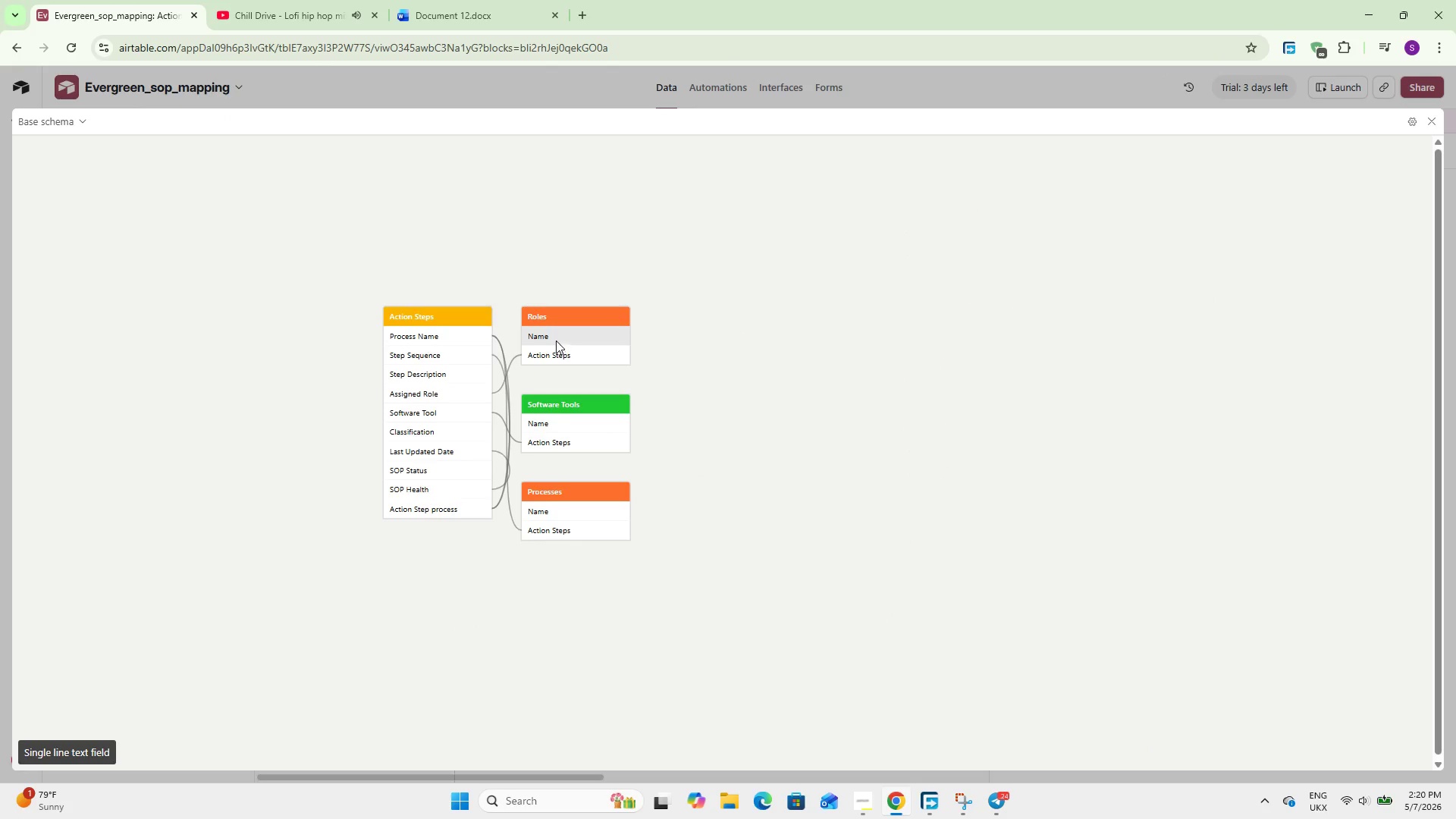 
left_click_drag(start_coordinate=[556, 340], to_coordinate=[342, 245])
 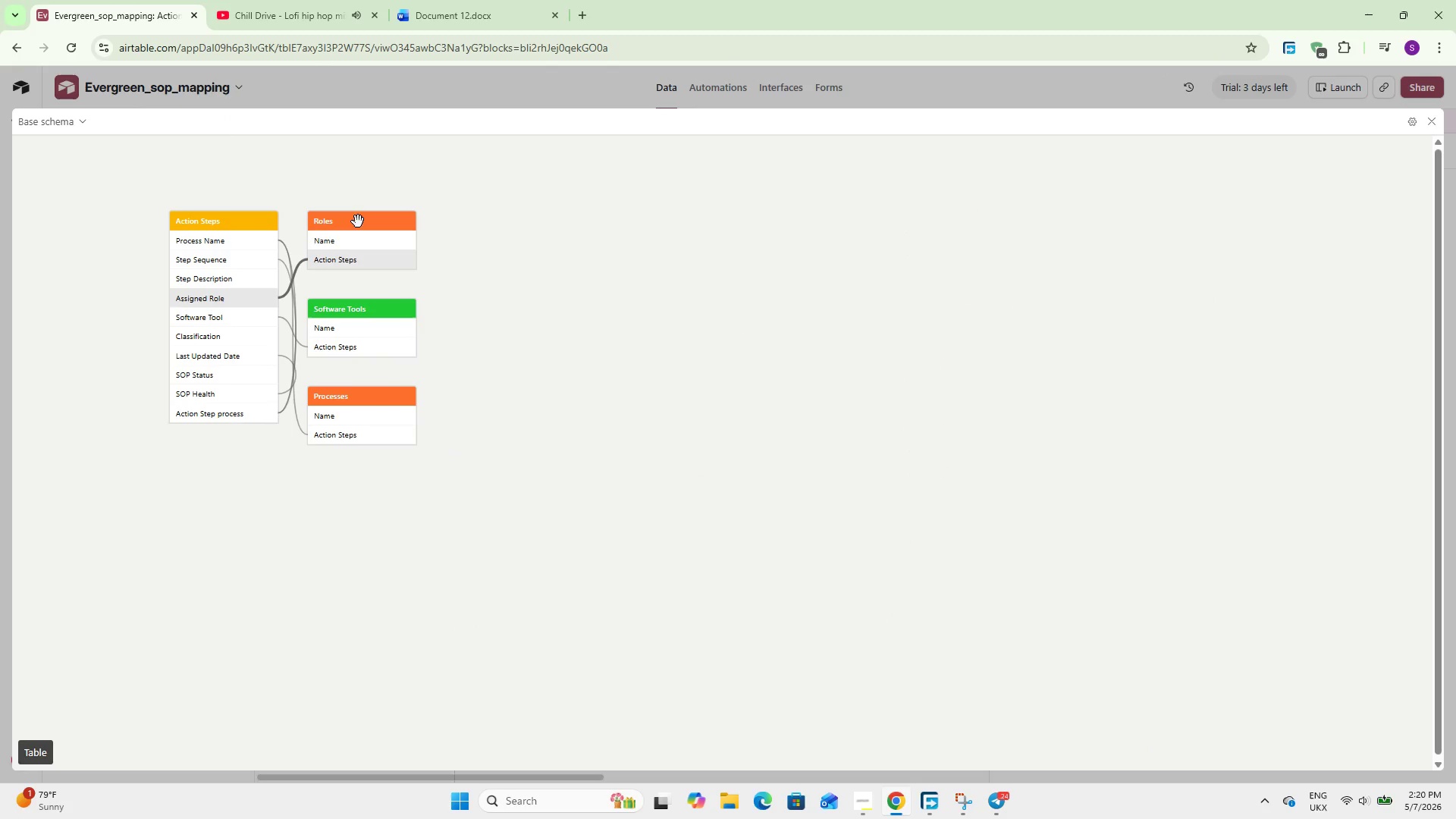 
right_click([358, 221])
 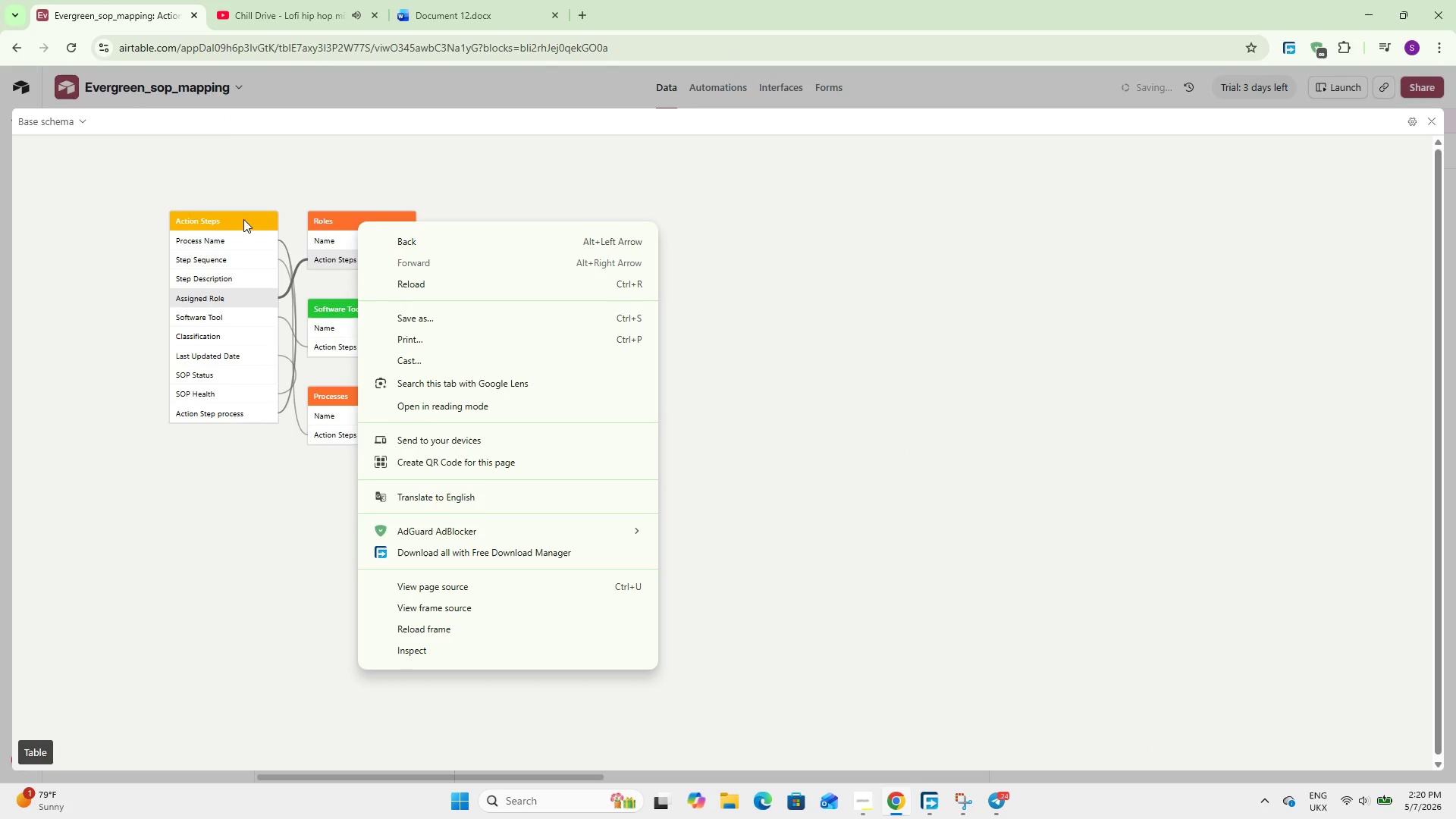 
right_click([243, 219])
 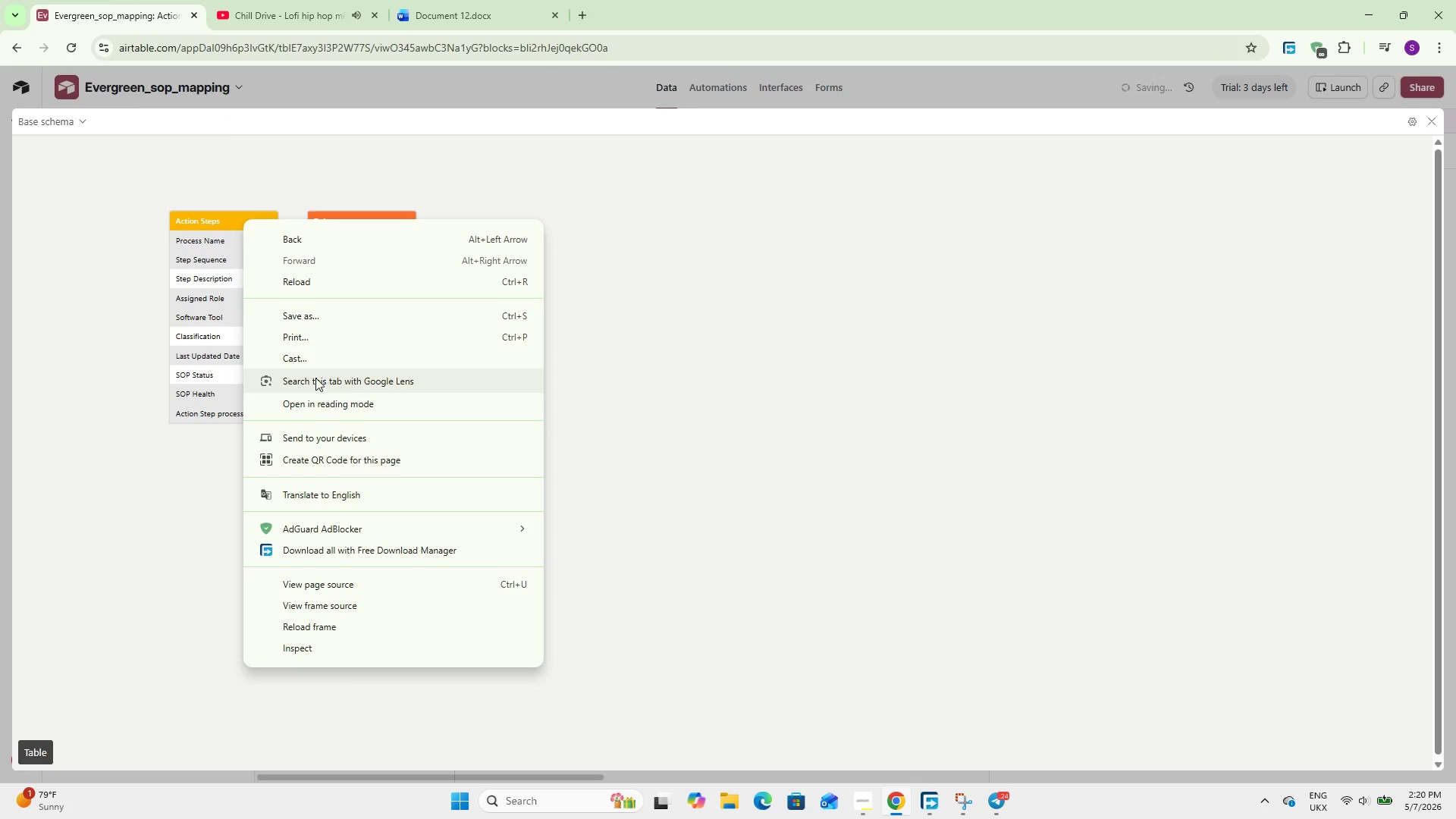 
left_click([319, 333])
 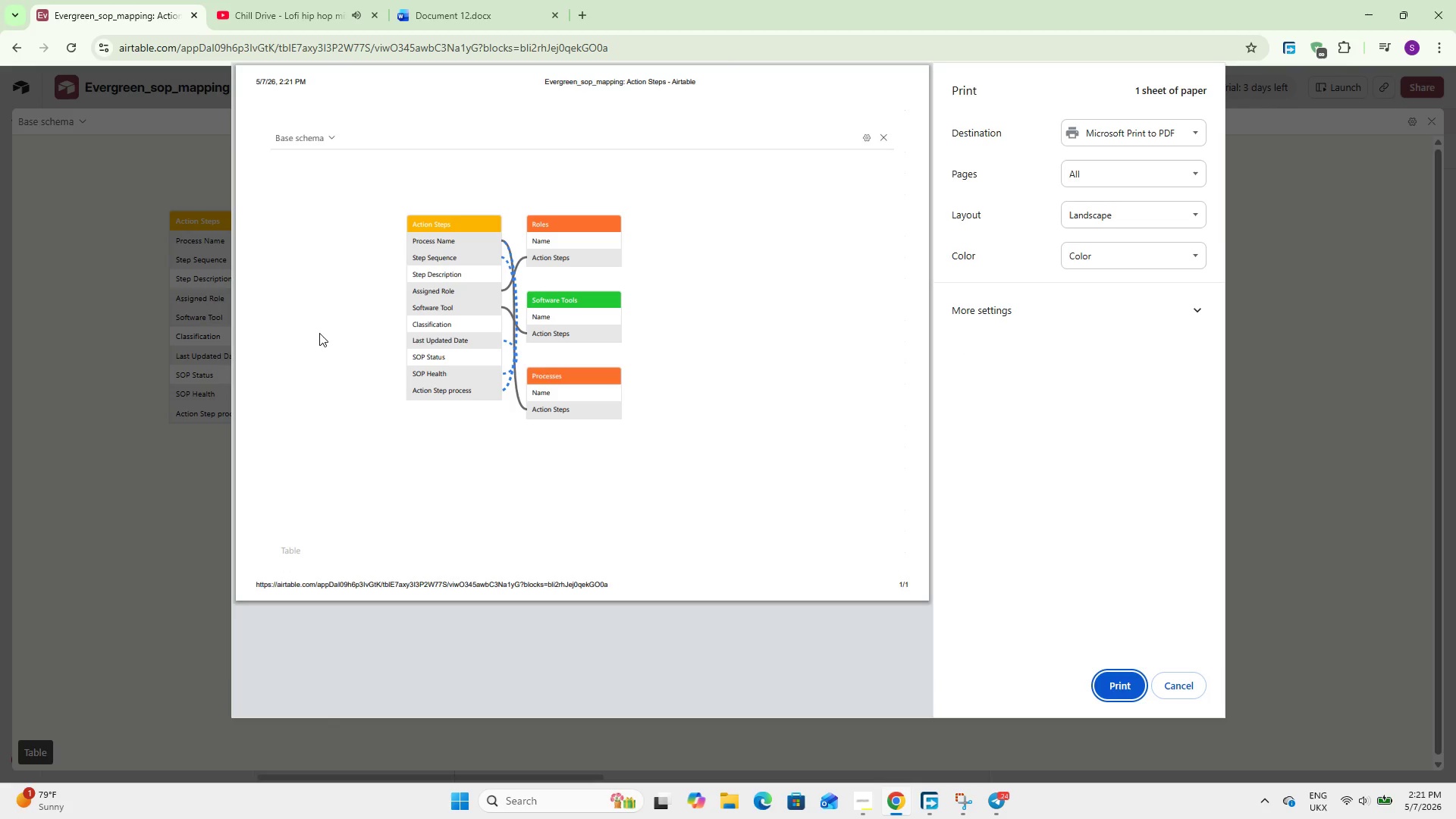 
wait(6.8)
 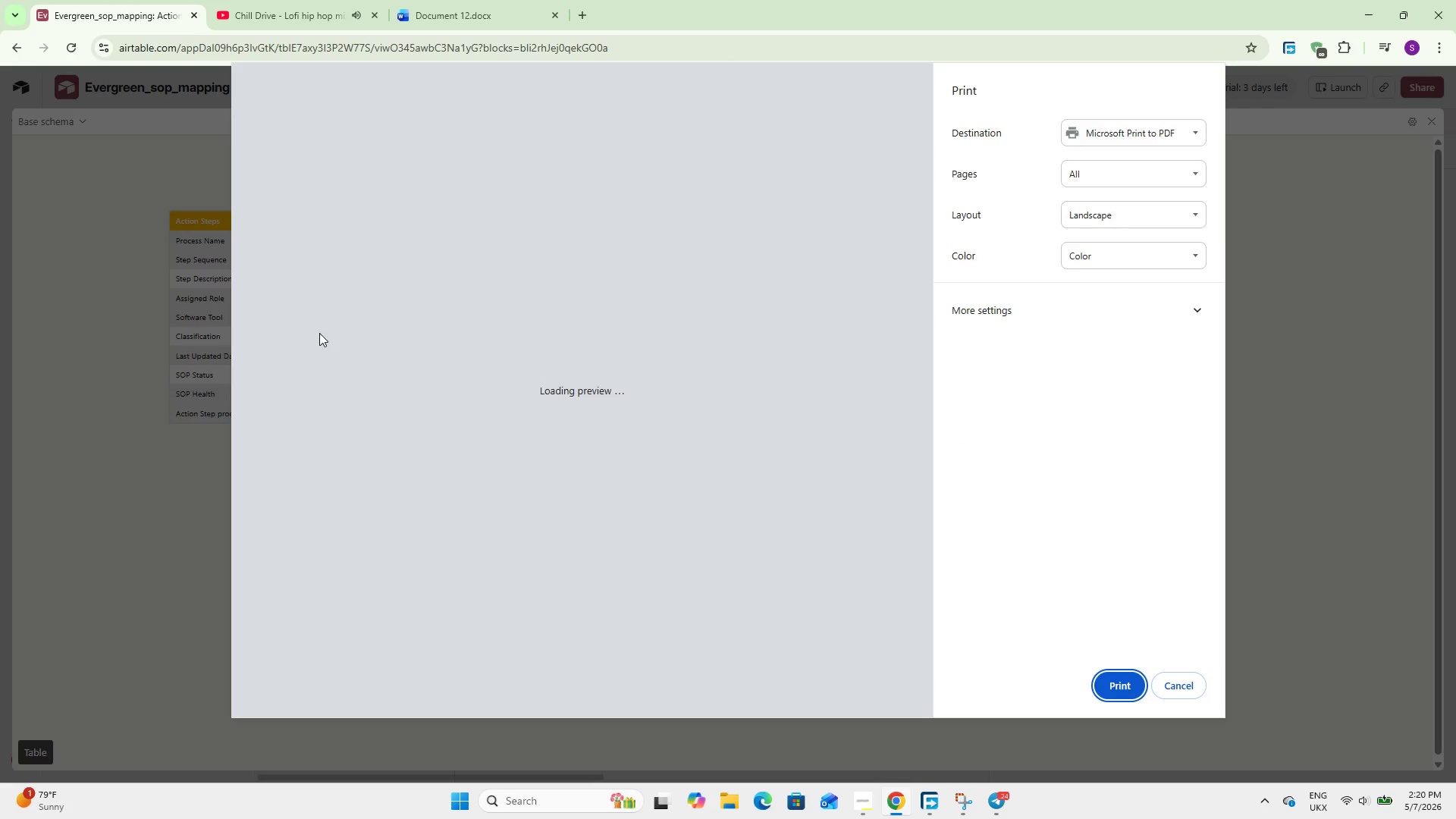 
left_click([1112, 676])
 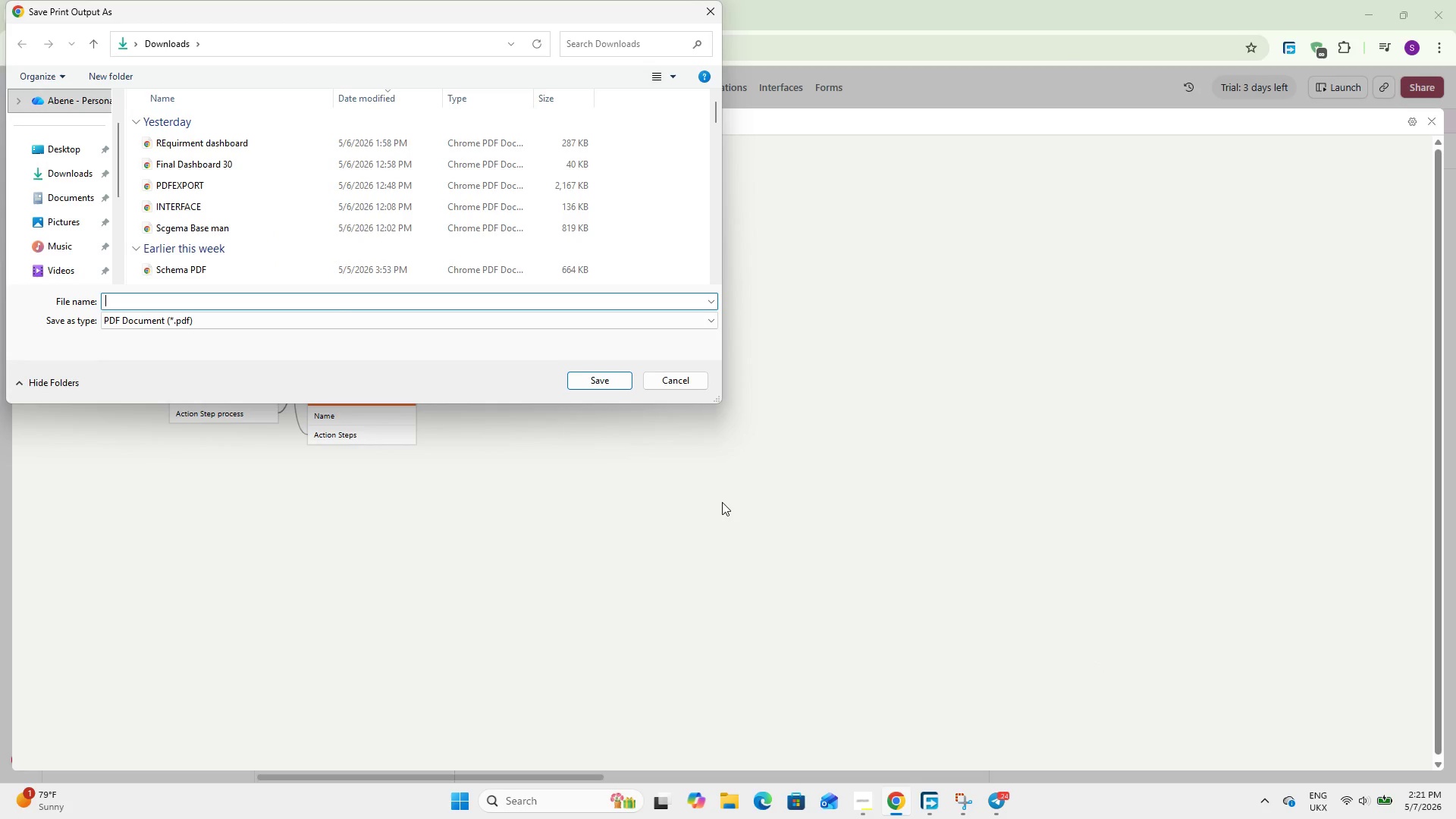 
type(Base Schema)
 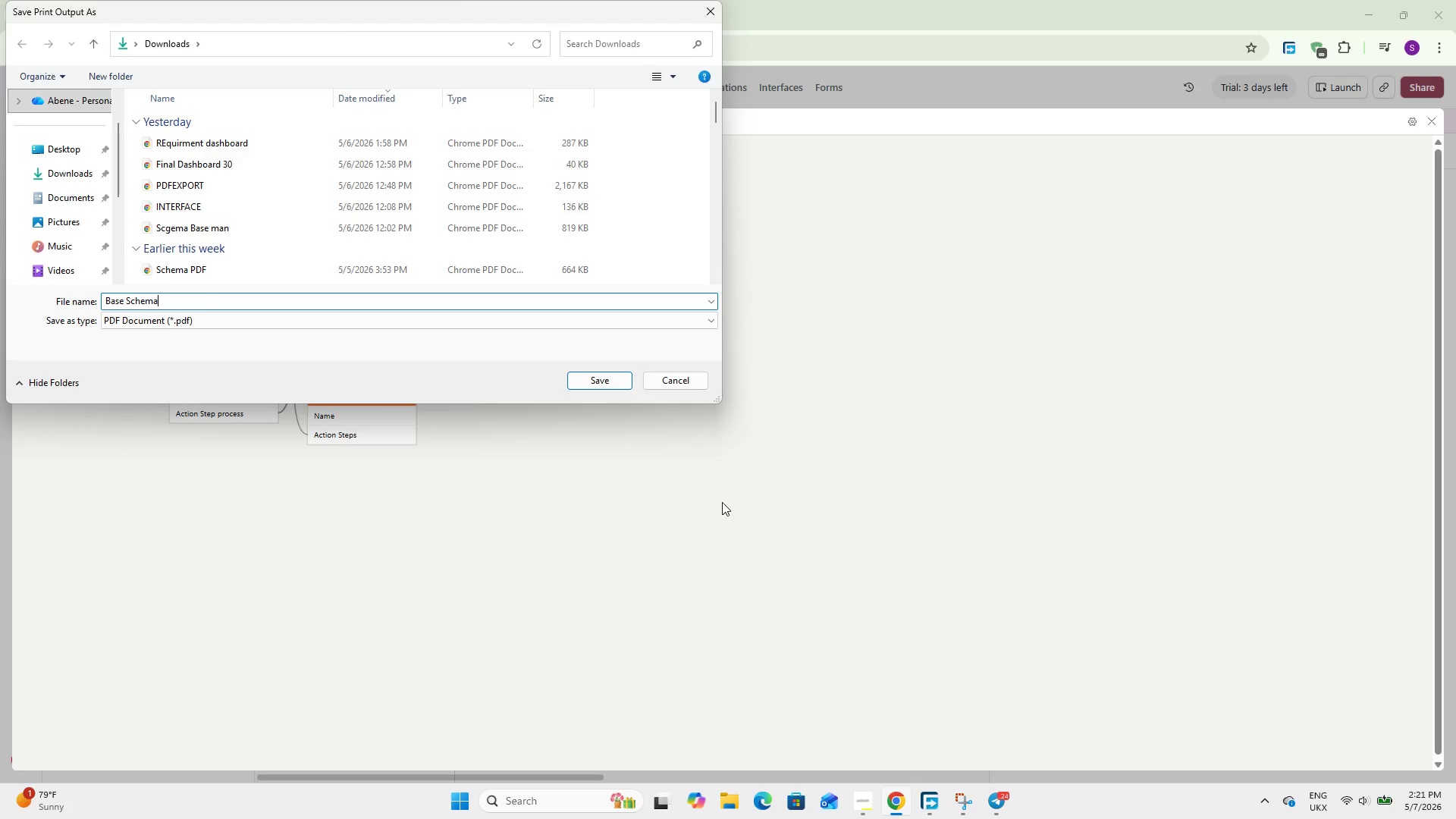 
 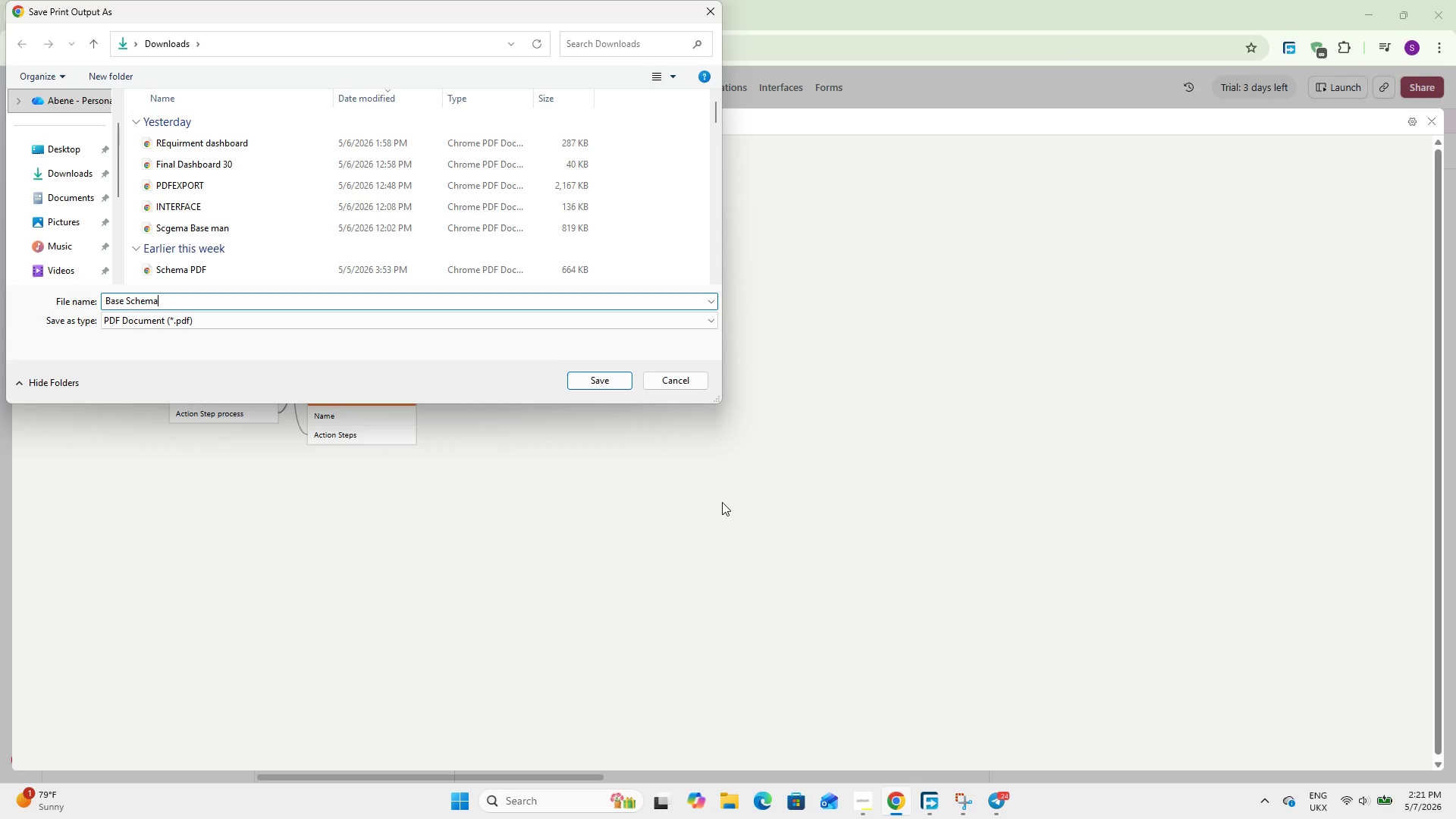 
key(Enter)
 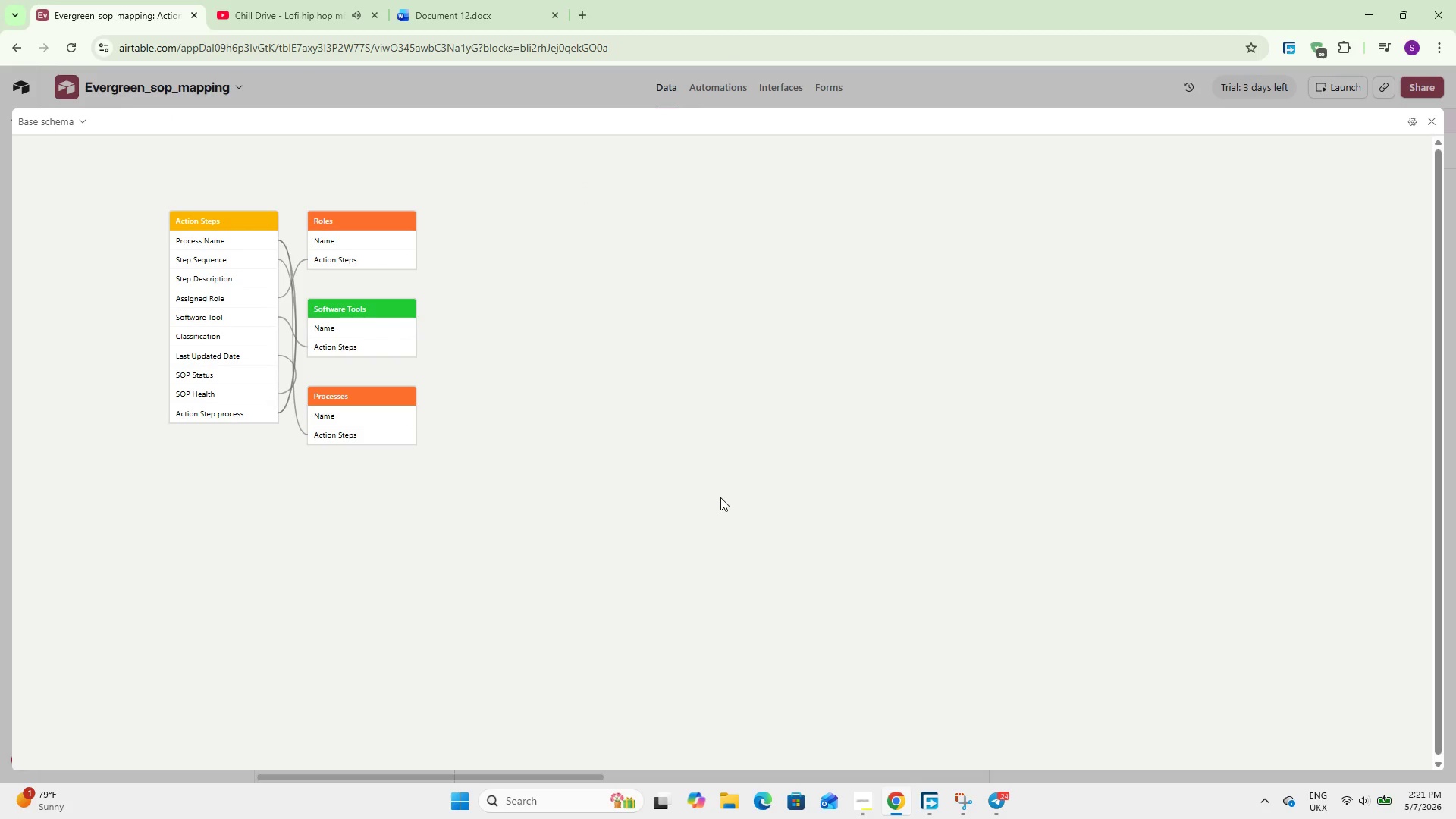 
wait(5.83)
 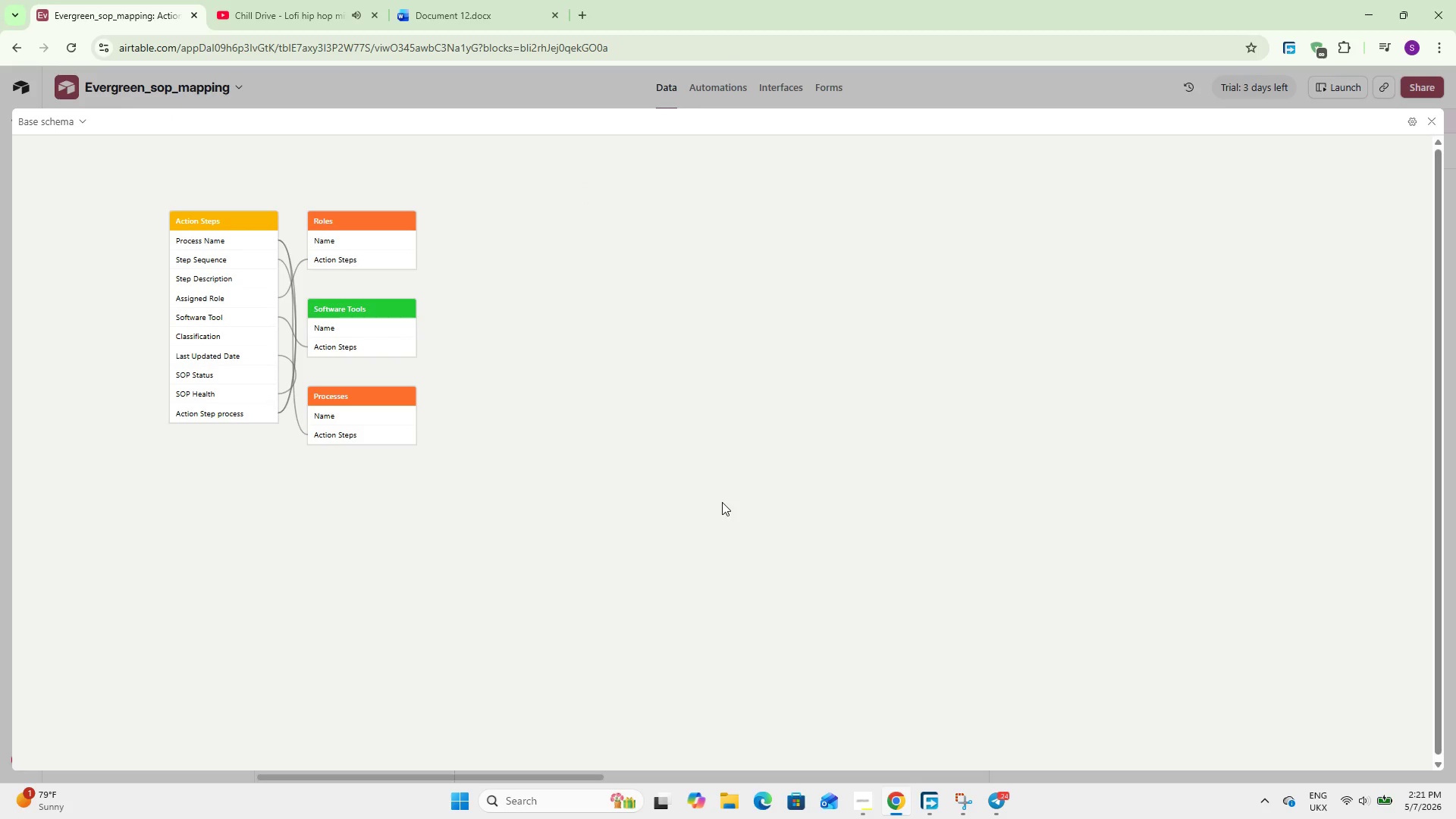 
left_click([1437, 120])
 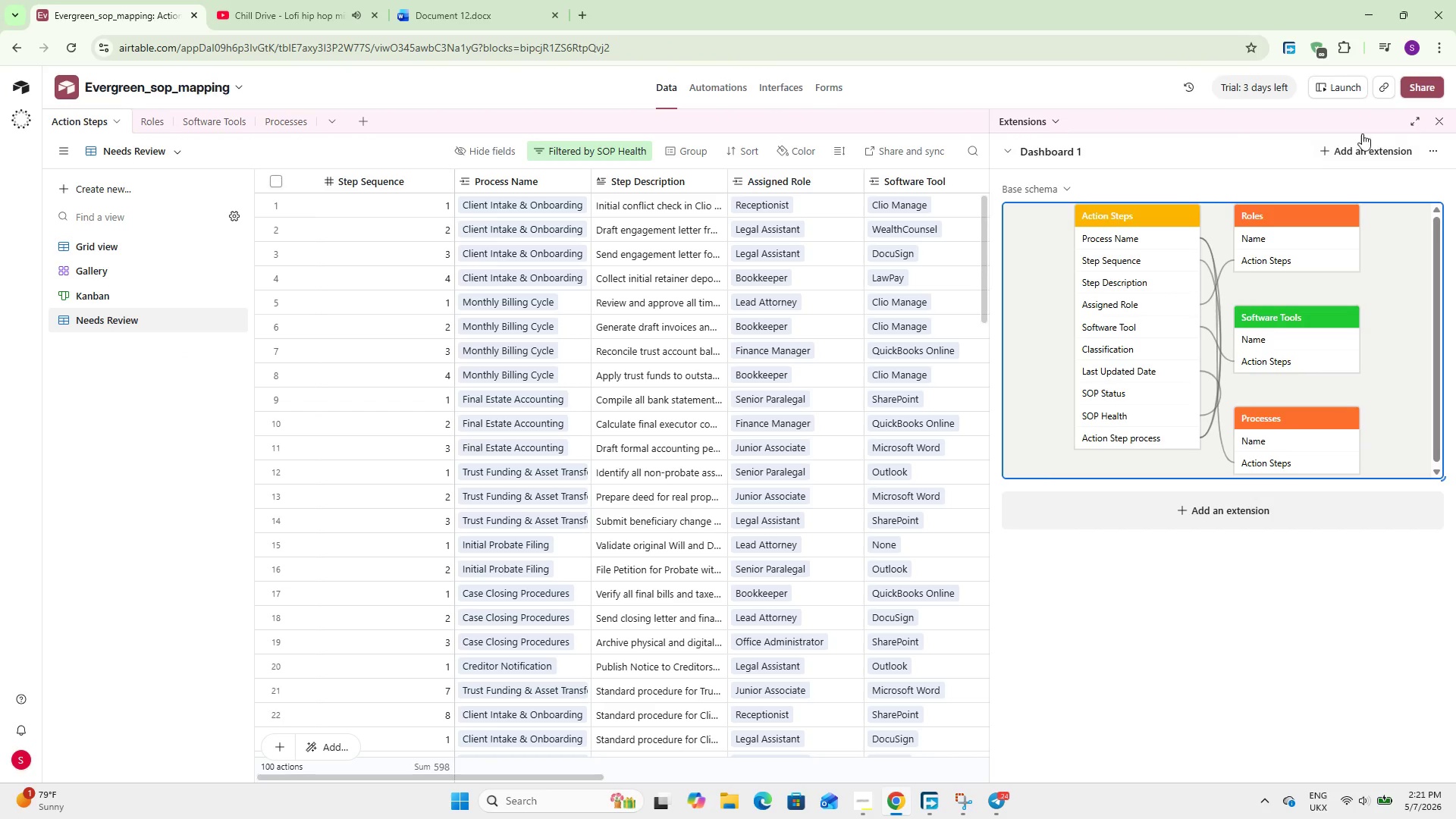 
left_click([1443, 120])
 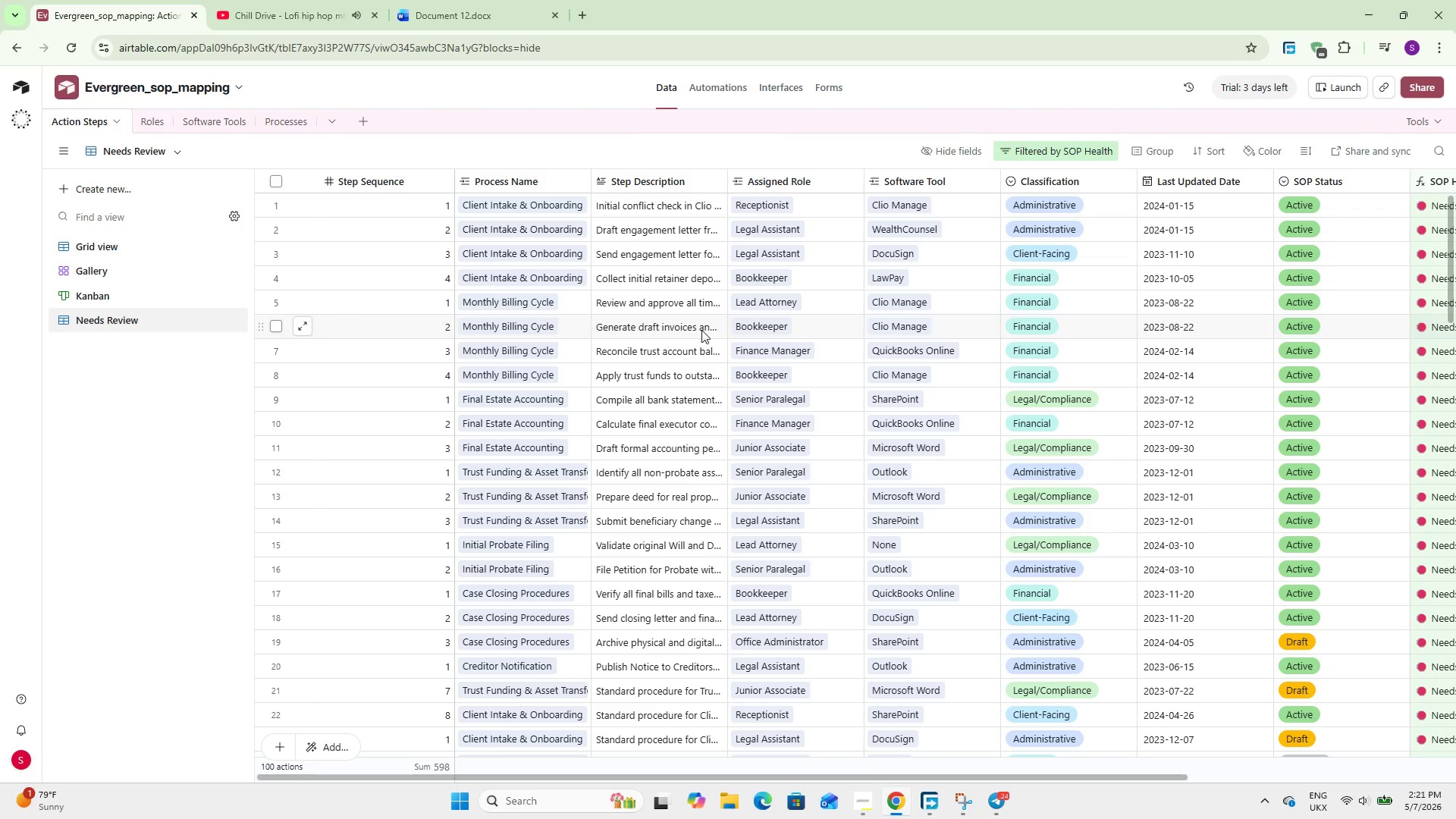 
wait(9.38)
 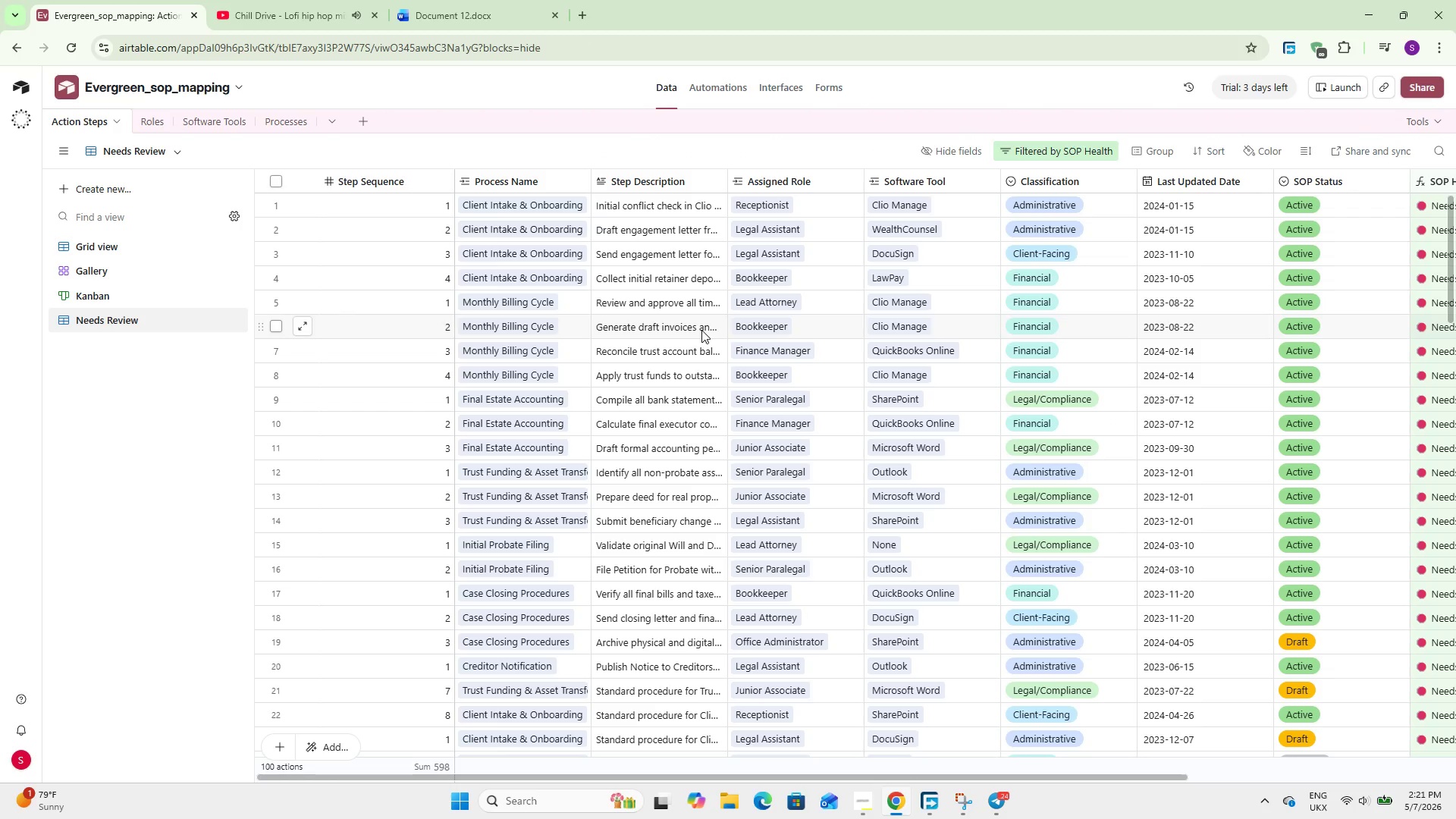 
left_click([93, 249])
 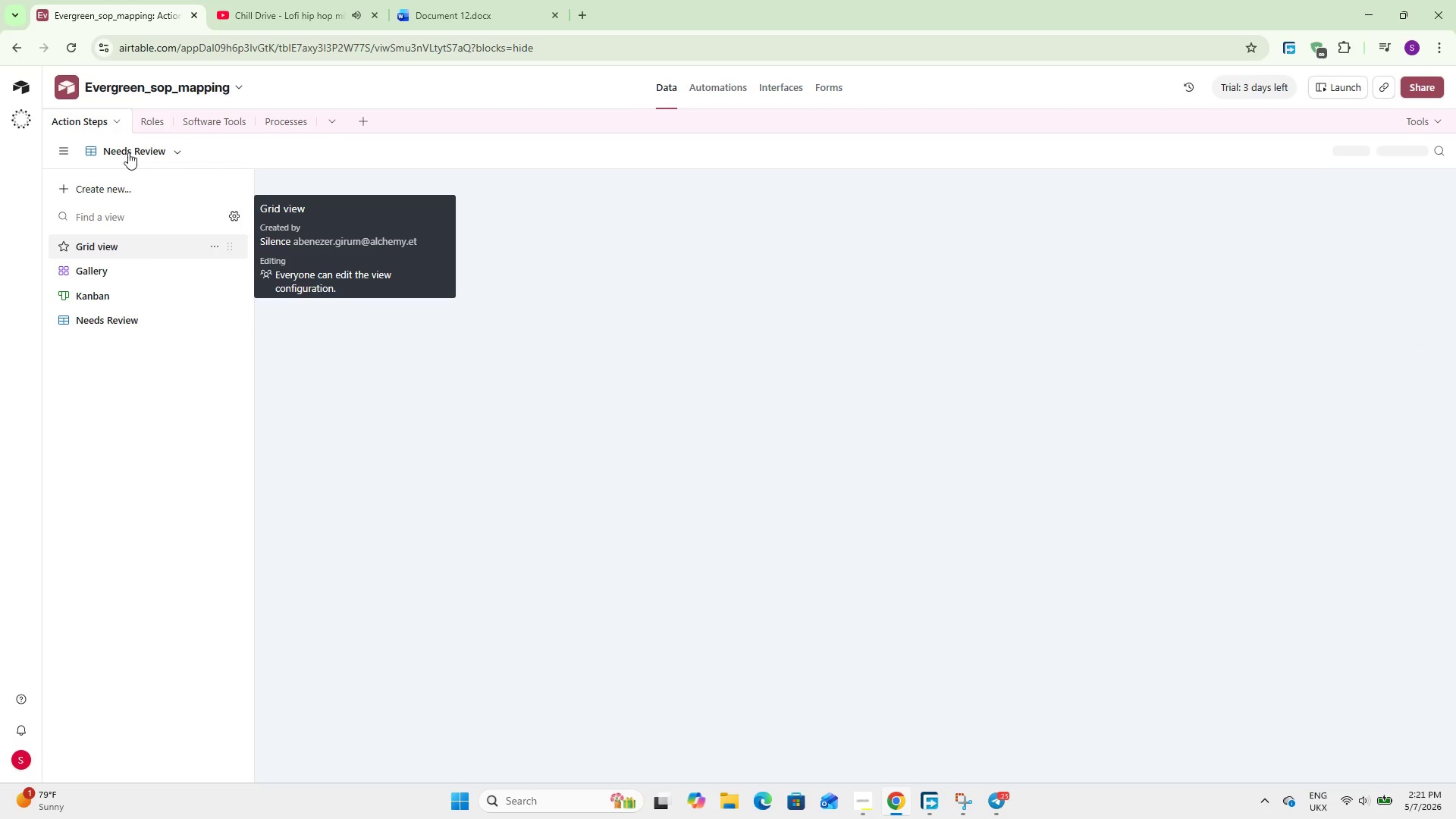 
mouse_move([133, 165])
 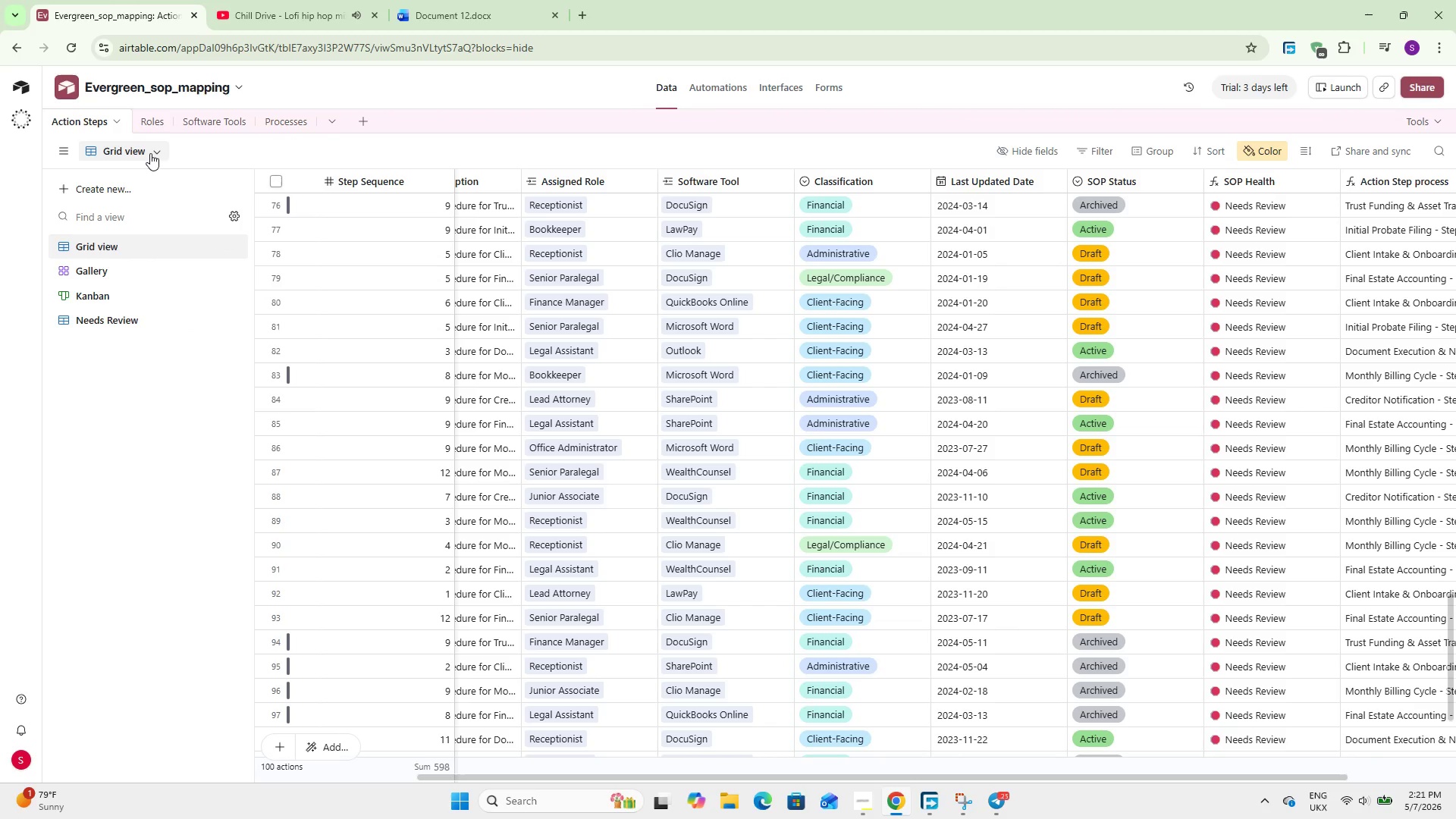 
left_click([150, 149])
 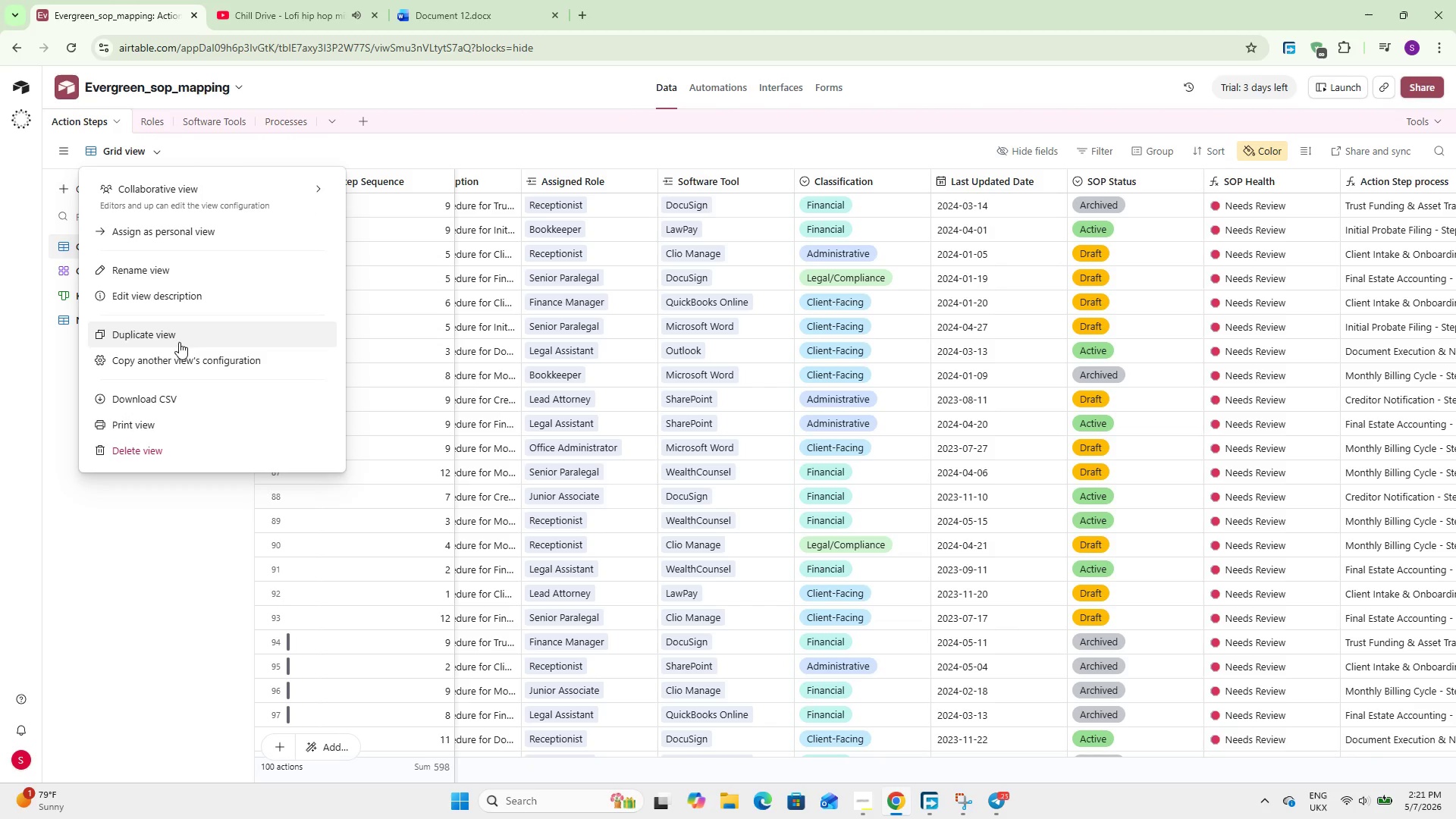 
left_click([167, 394])
 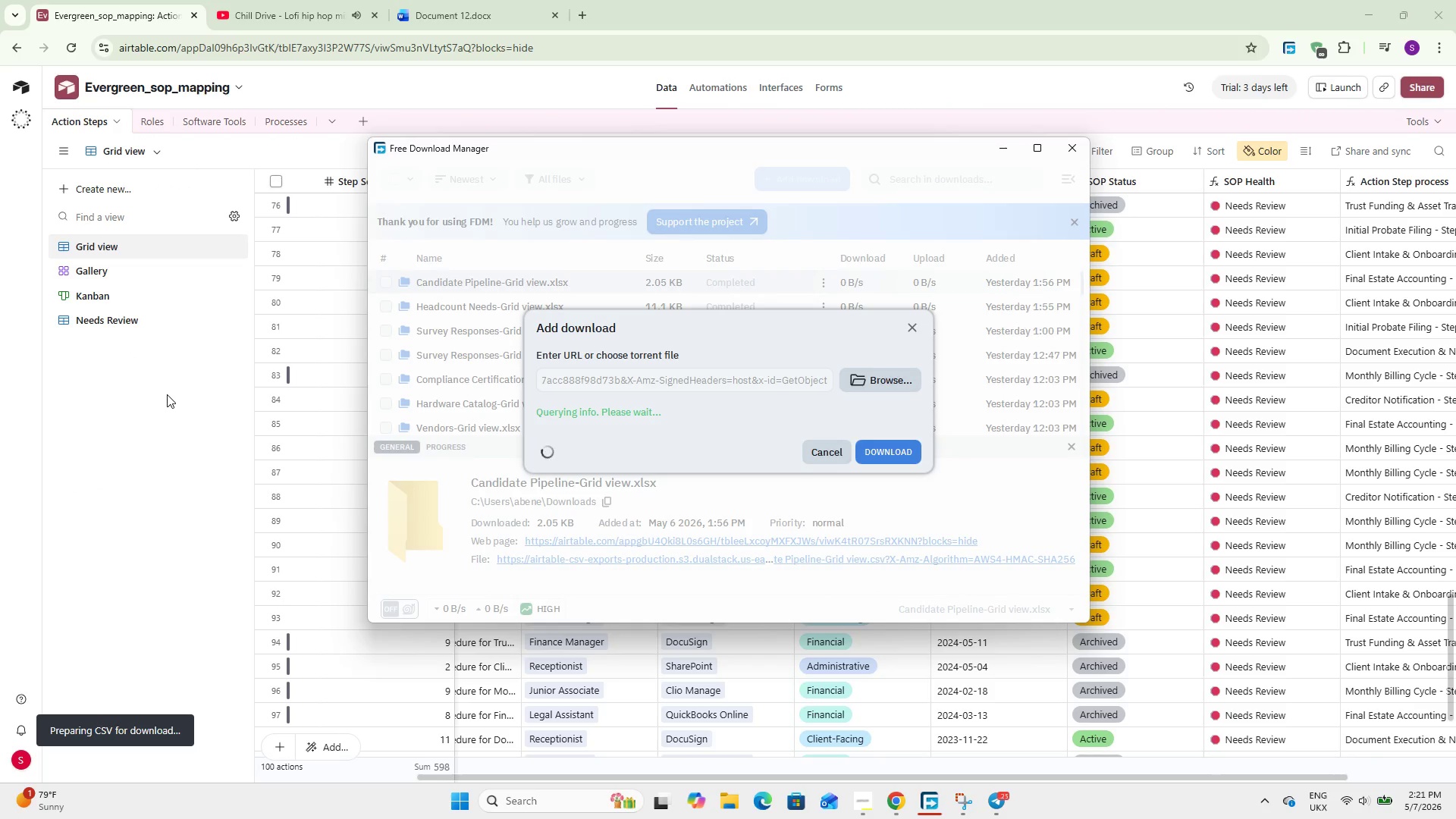 
key(Backspace)
key(Backspace)
key(Backspace)
type(xlsx)
 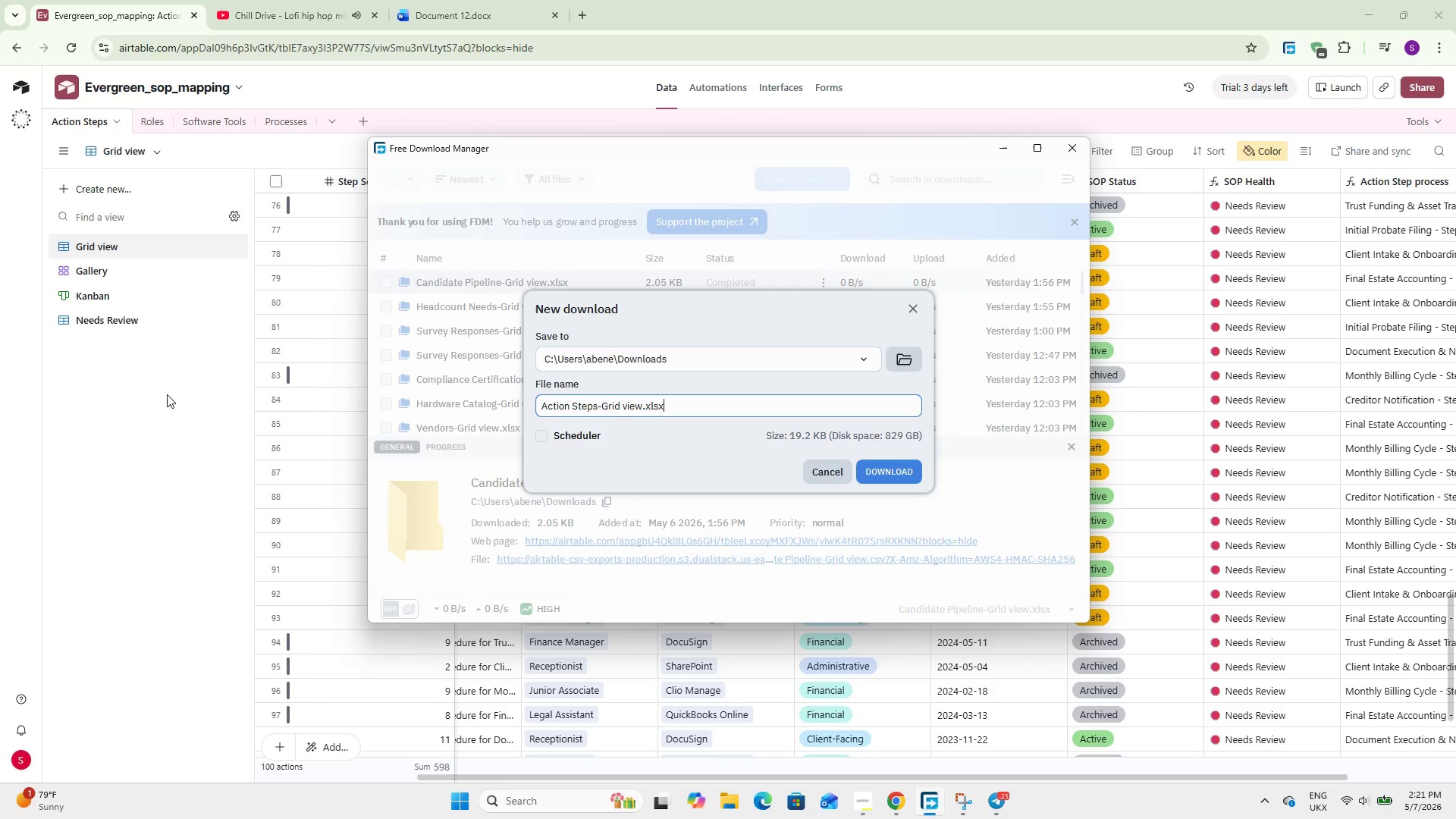 
key(Enter)
 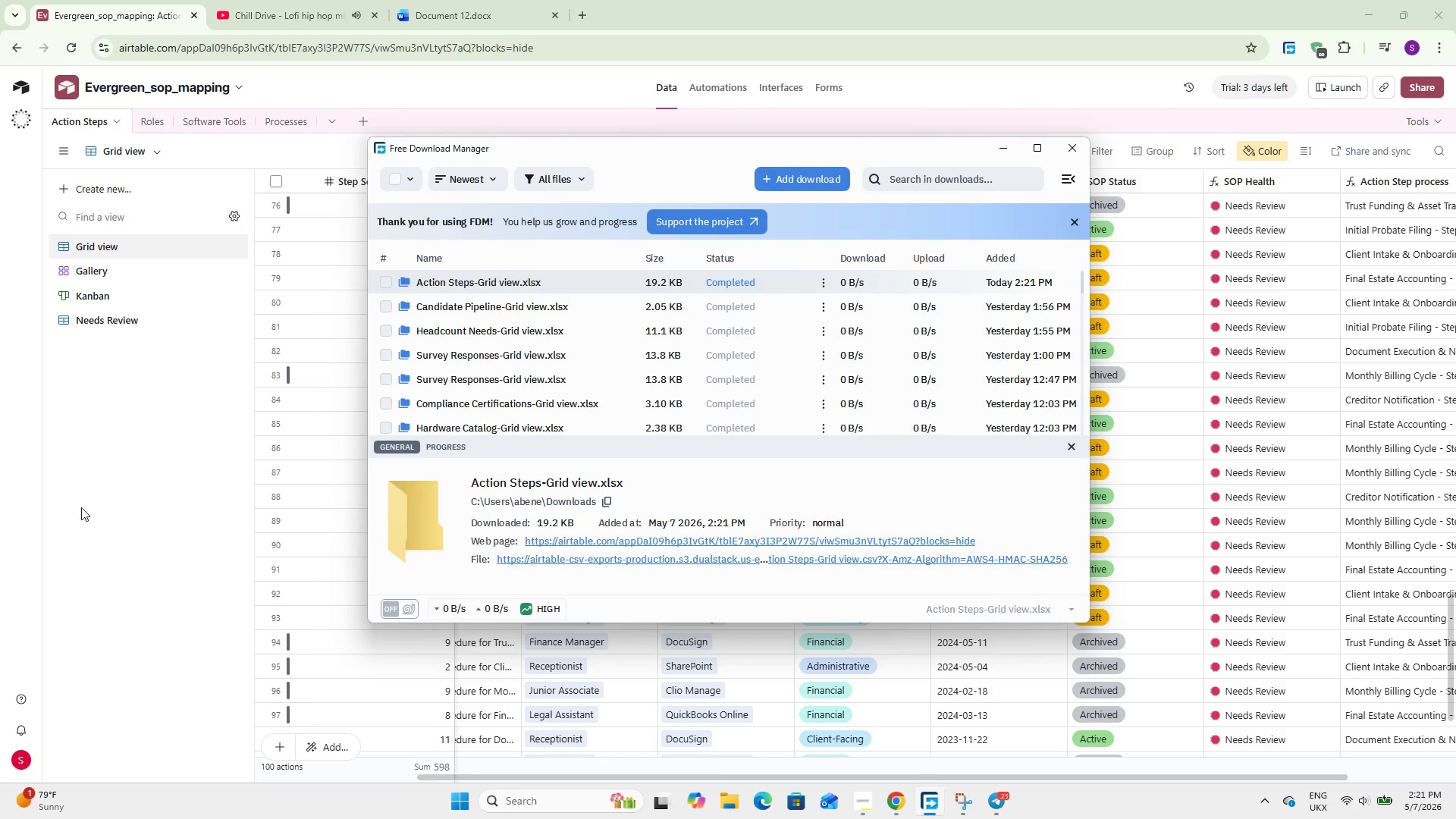 
left_click([118, 492])
 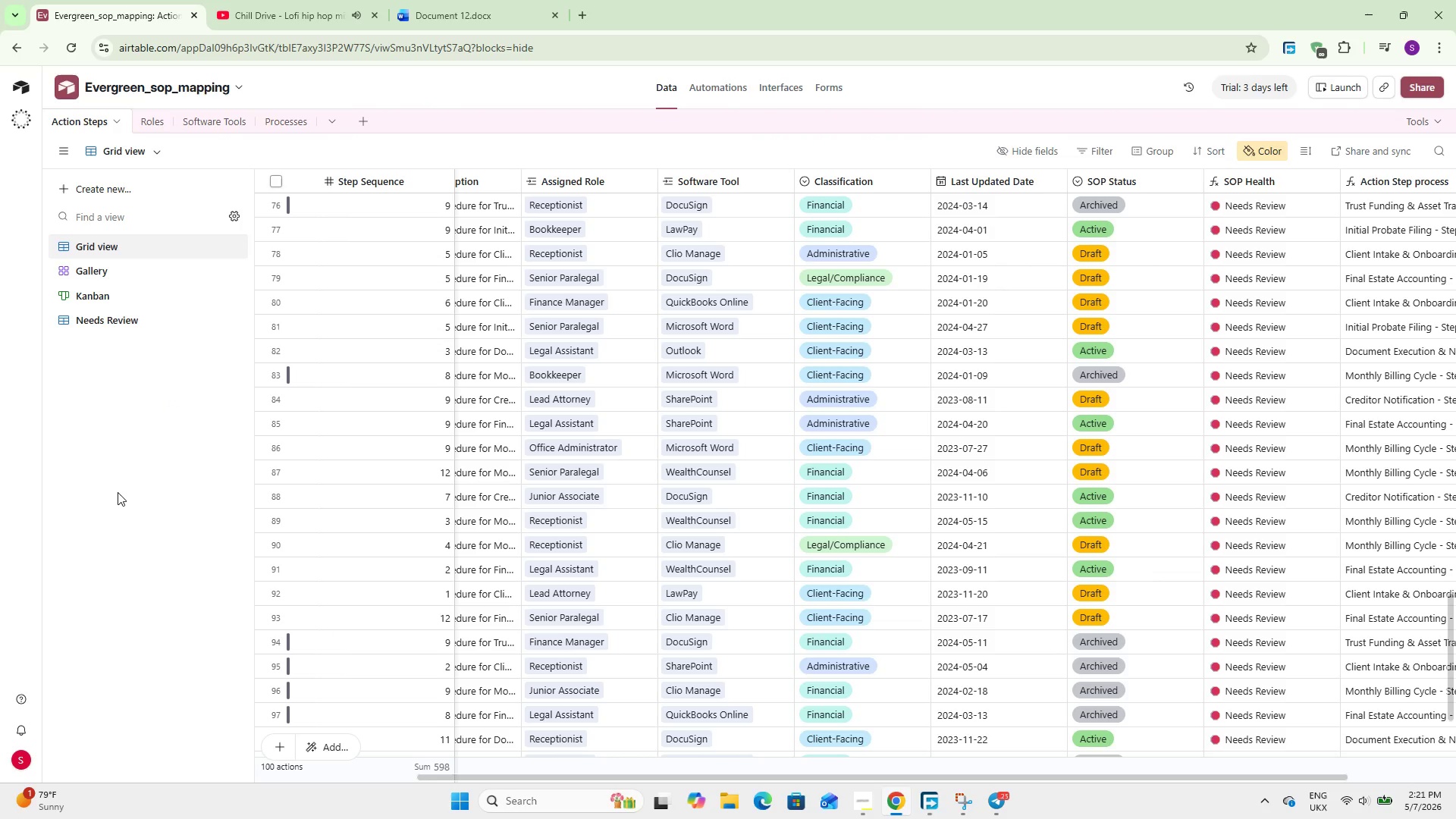 
wait(14.94)
 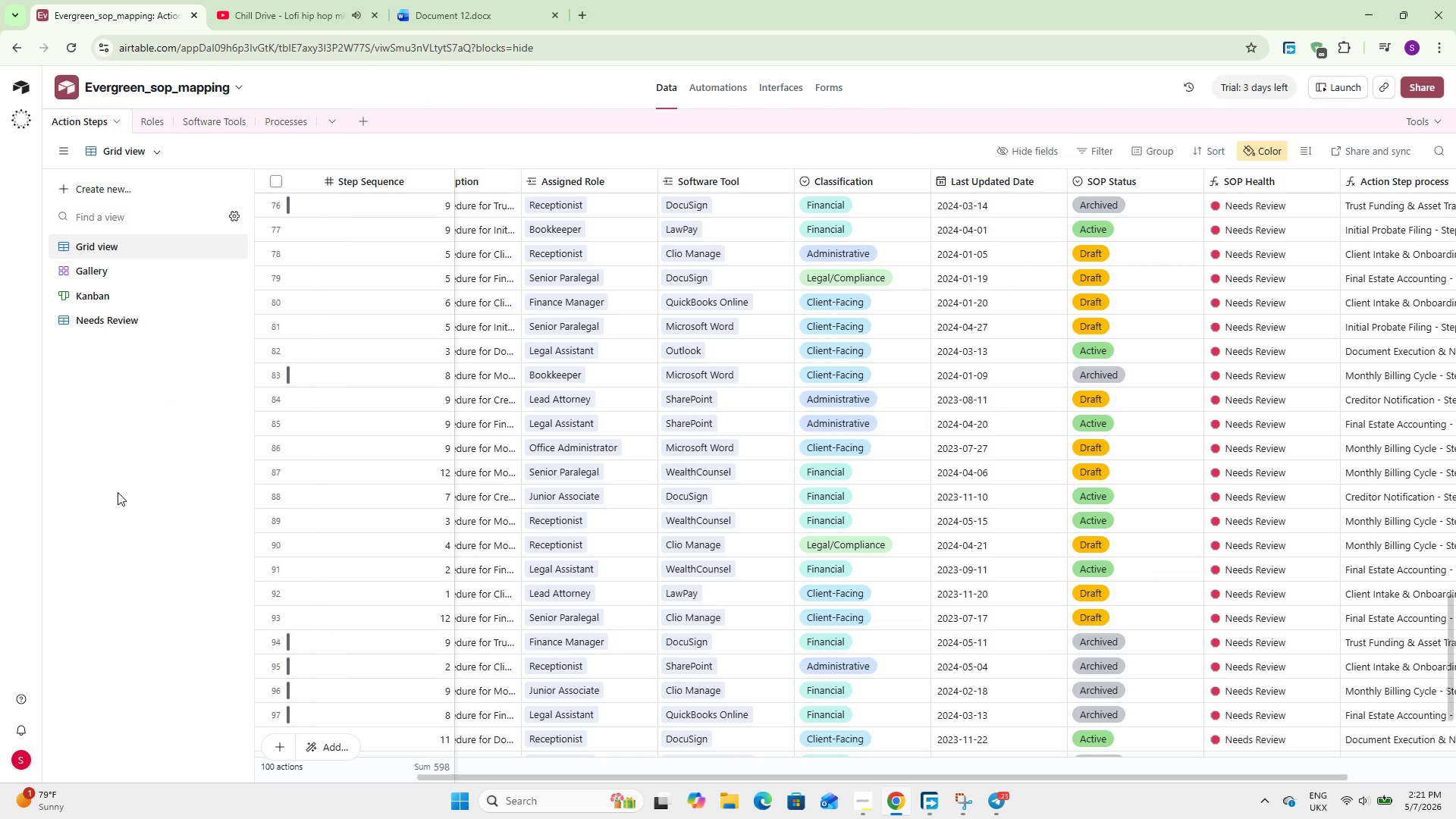 
left_click([865, 789])